 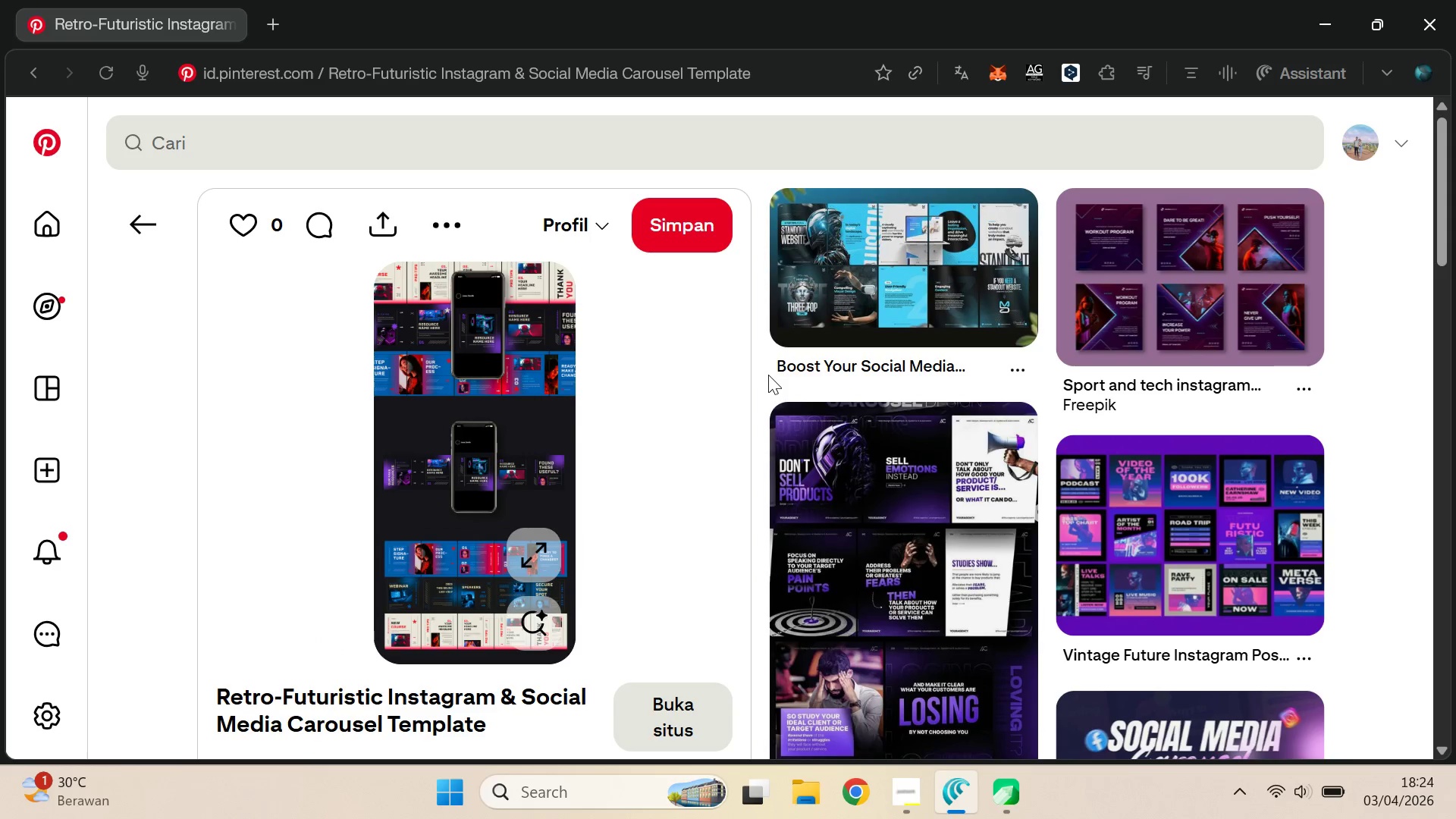 
key(Alt+Tab)
 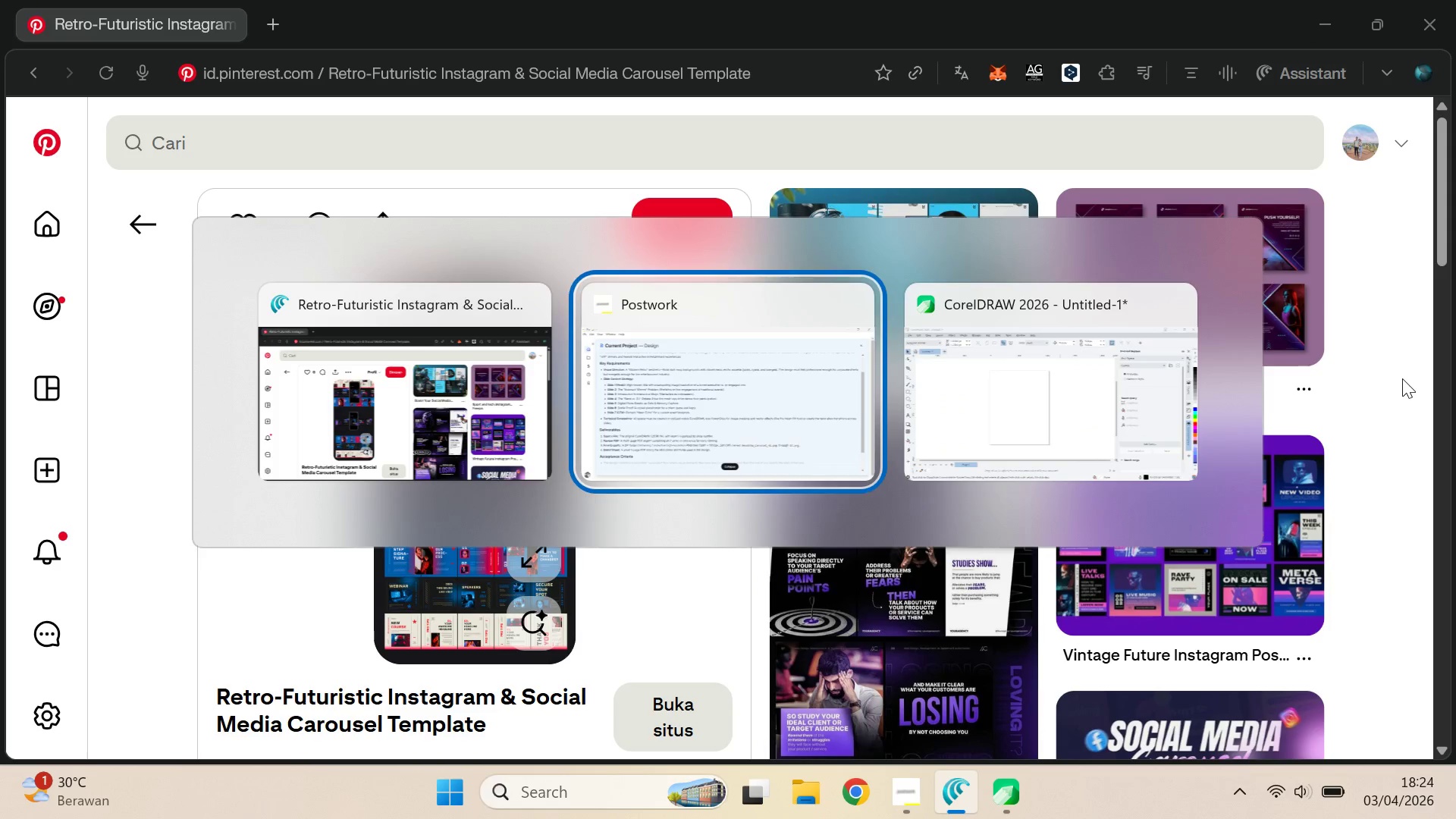 
key(Alt+Tab)
 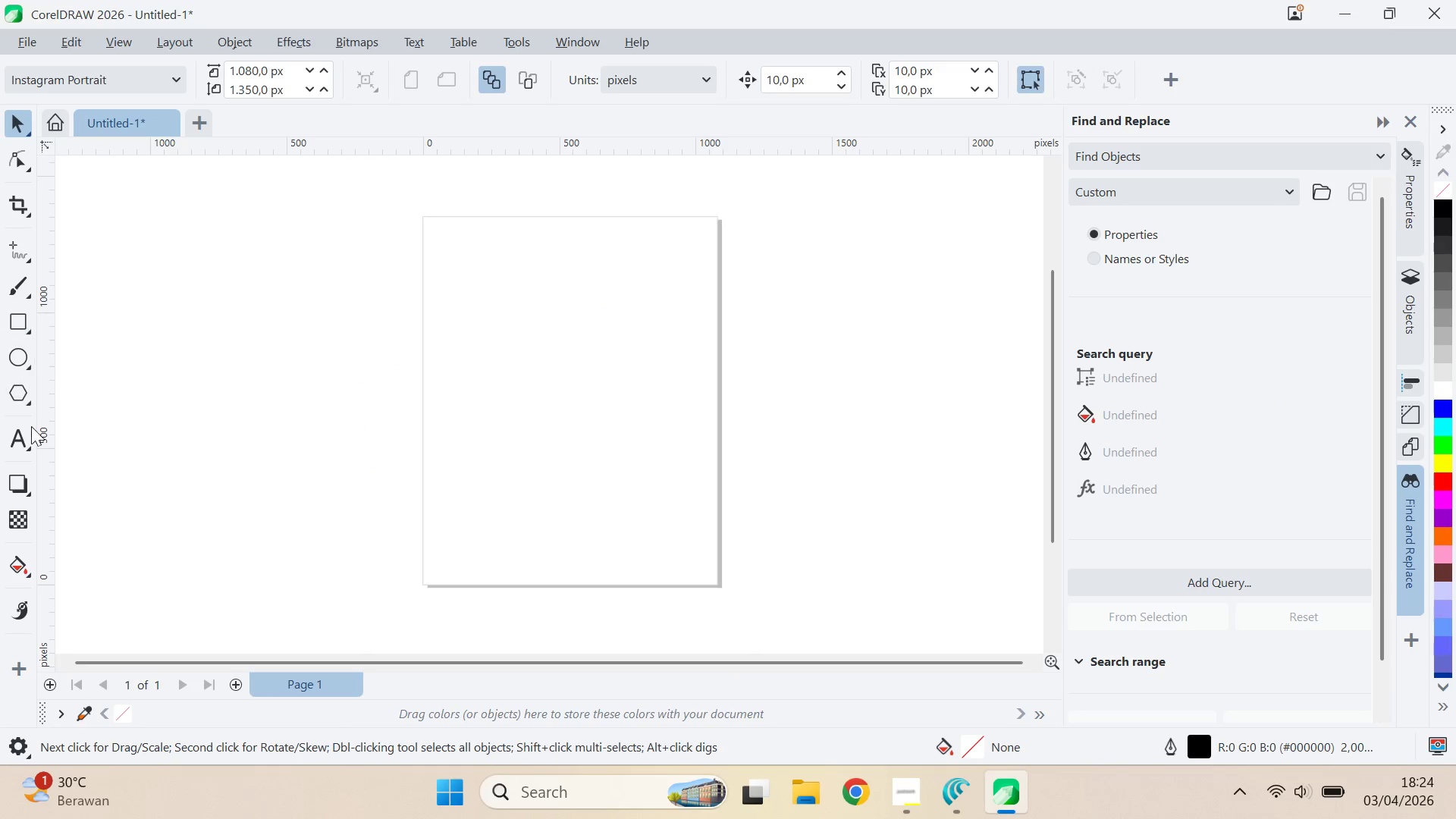 
hold_key(key=ControlLeft, duration=0.92)
left_click_drag(start_coordinate=[265, 235], to_coordinate=[301, 268])
 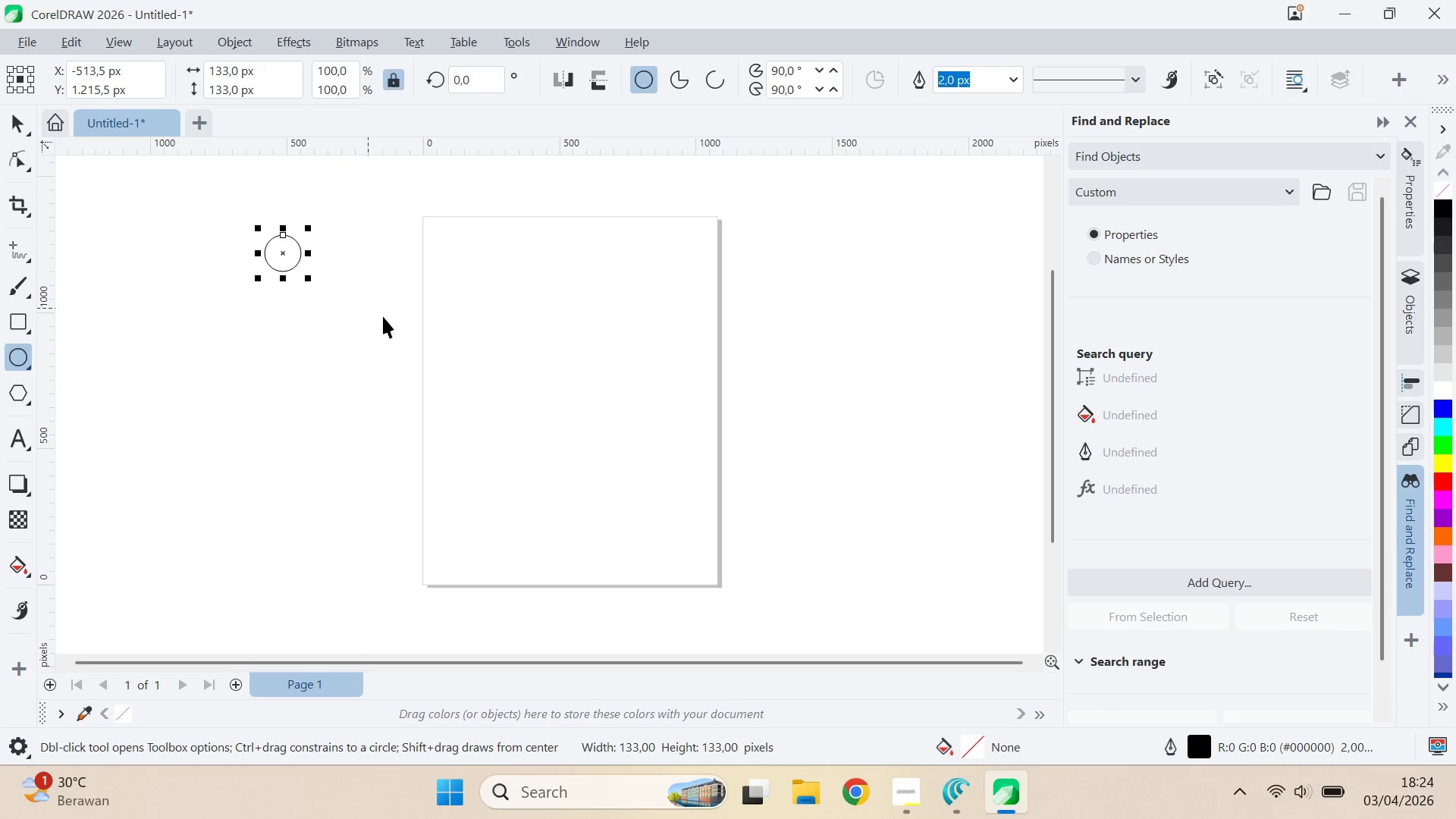 
key(V)
 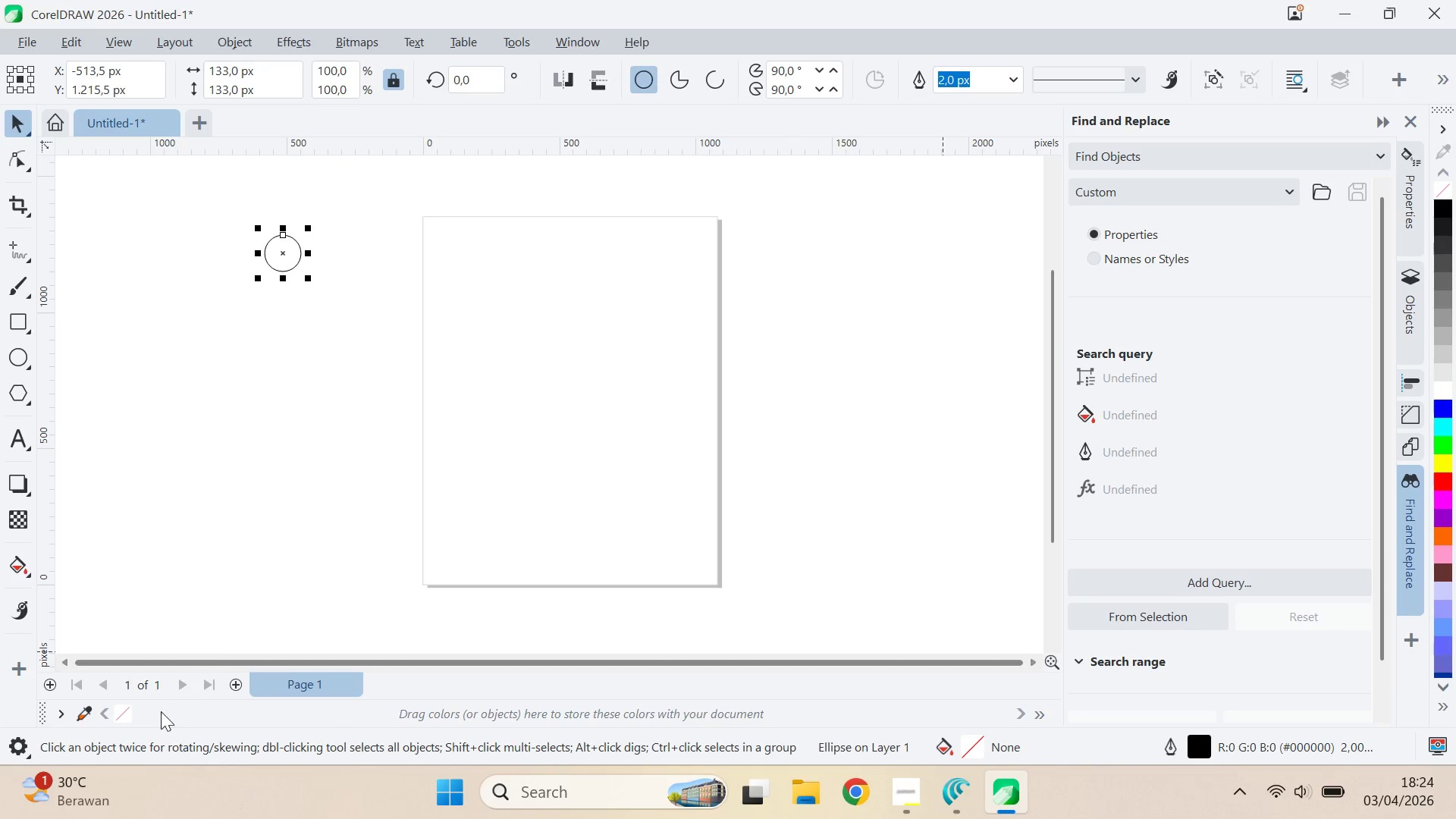 
right_click([115, 719])
 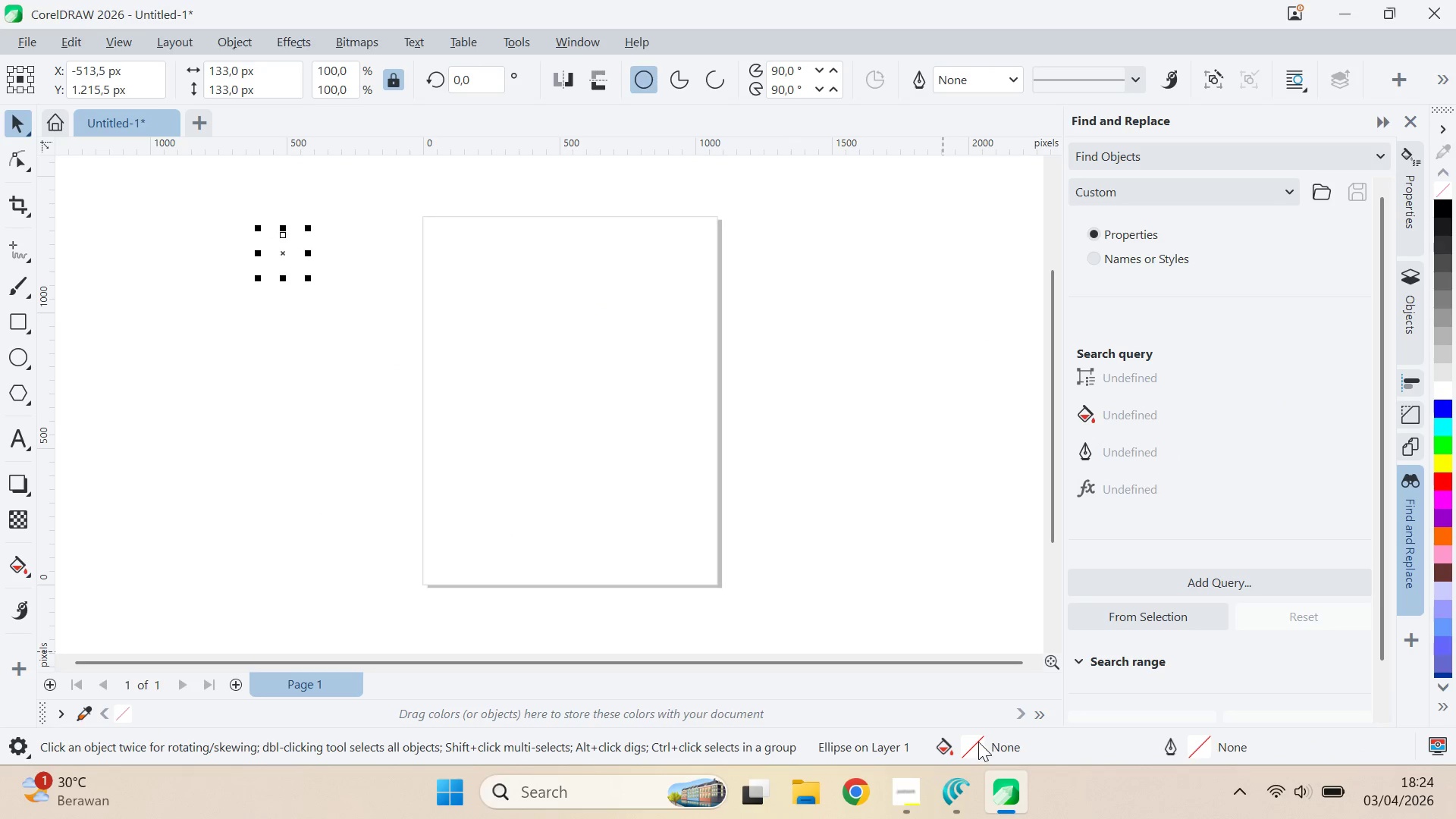 
double_click([972, 739])
 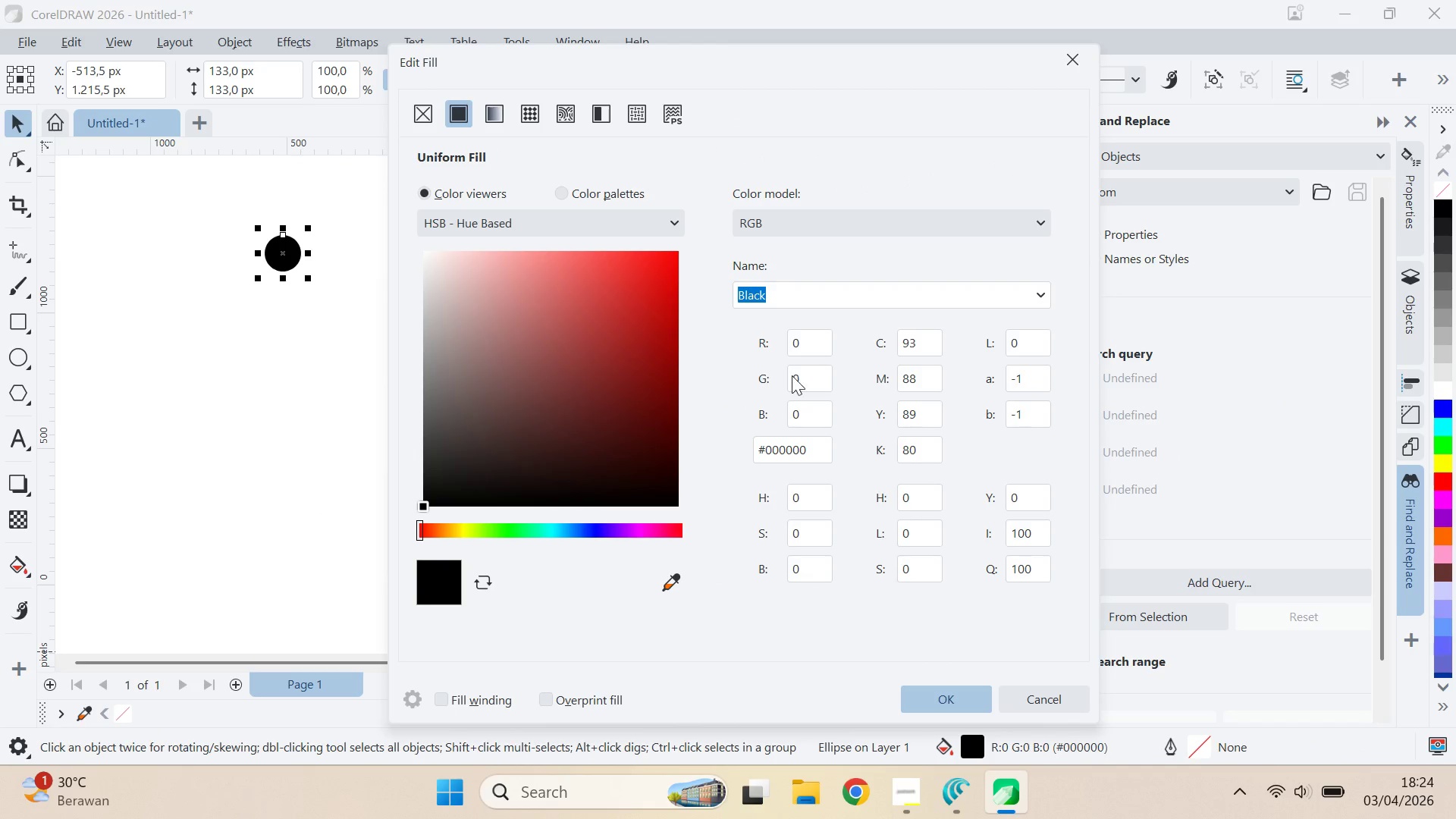 
wait(5.11)
 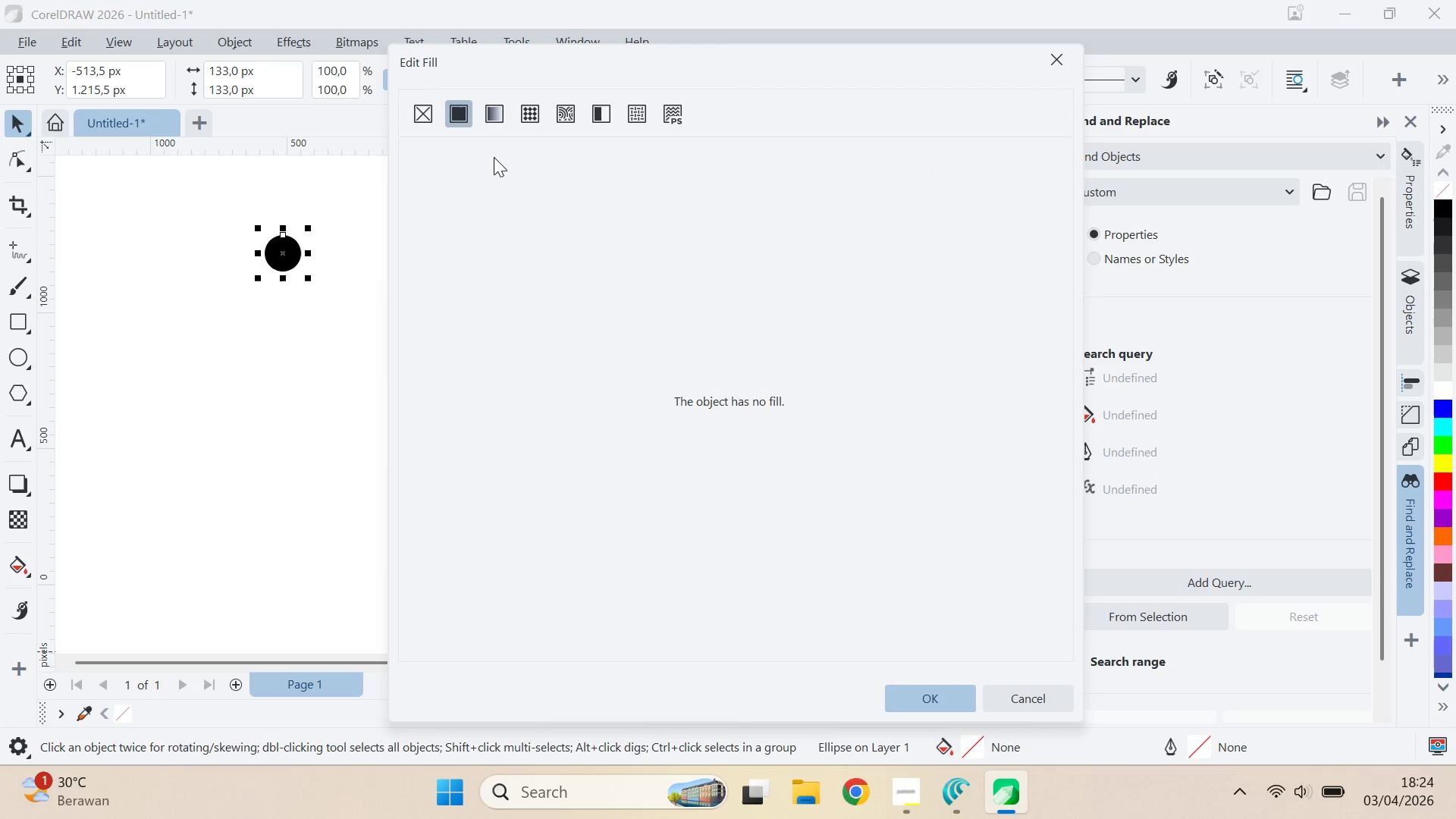 
double_click([815, 444])
 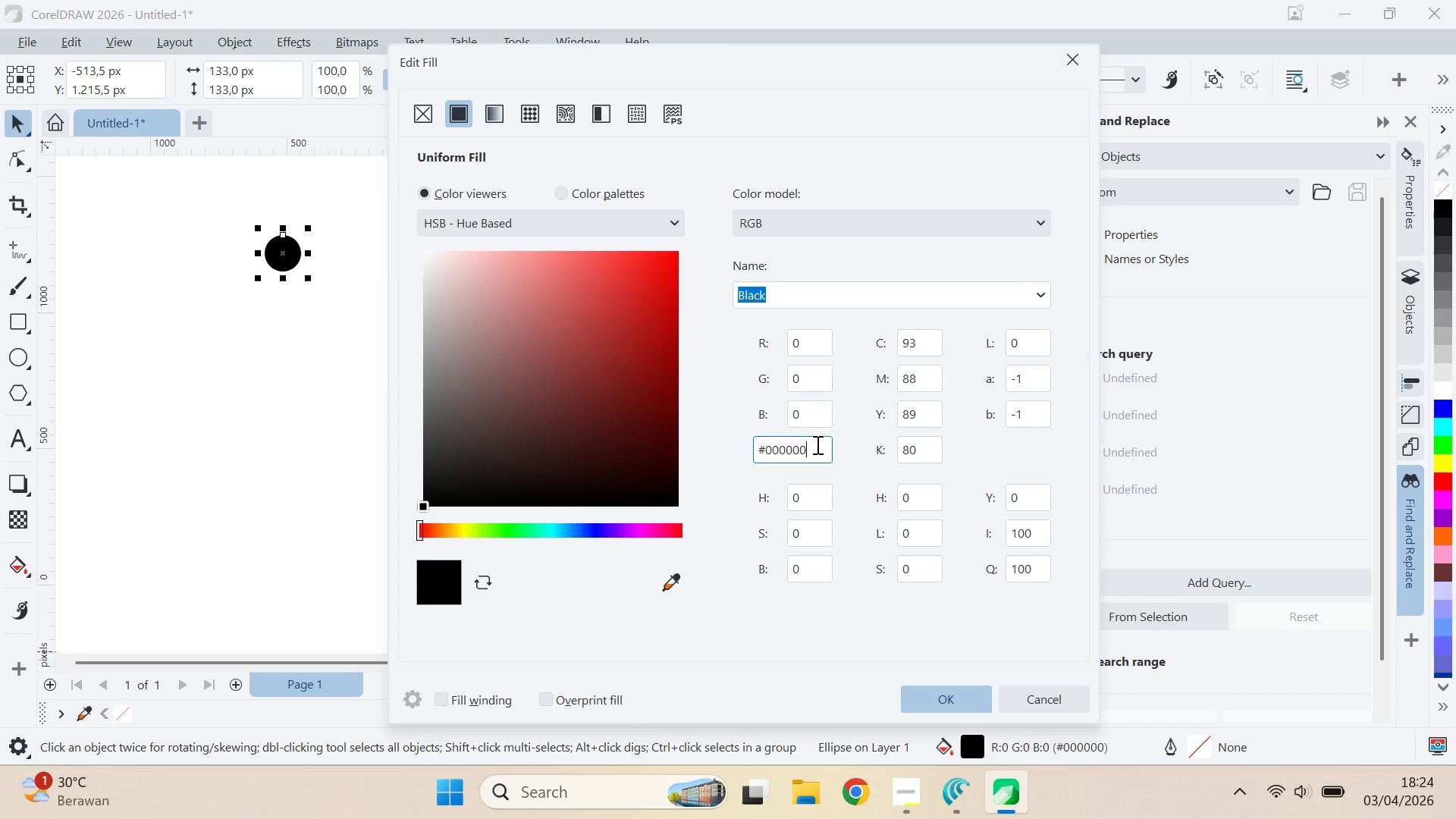 
key(Control+ControlLeft)
 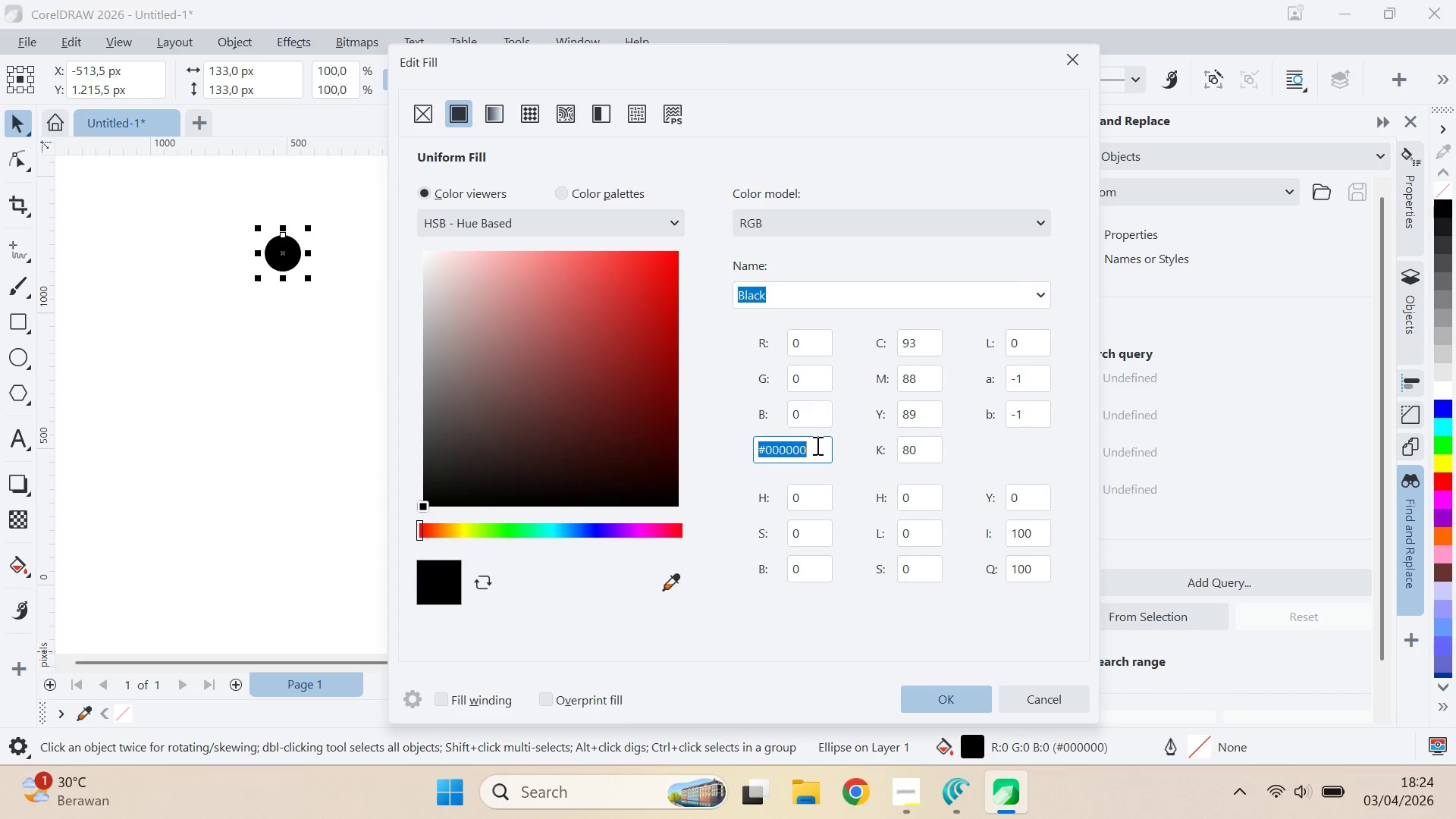 
key(Control+A)
 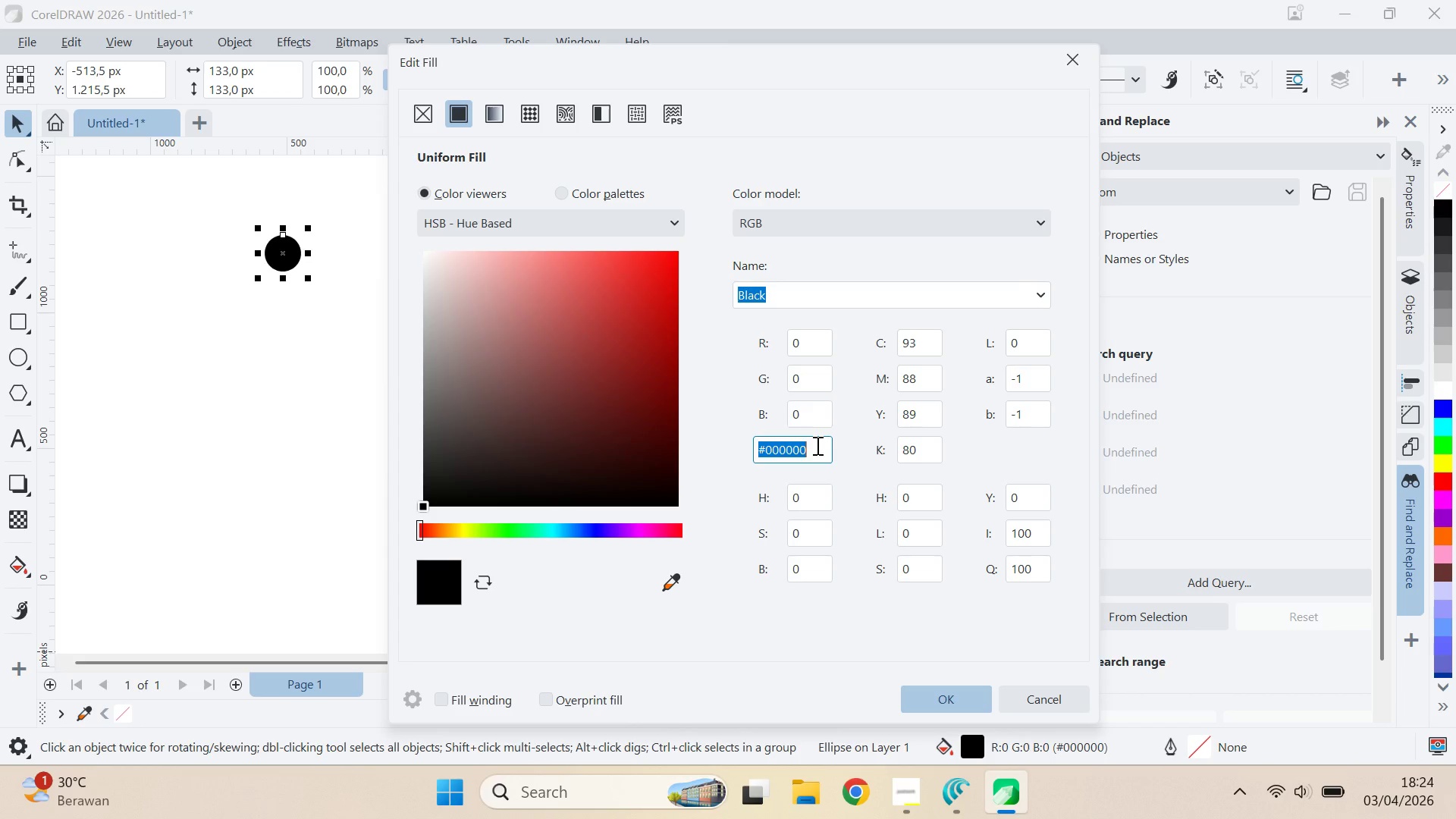 
type(0a0e2a)
 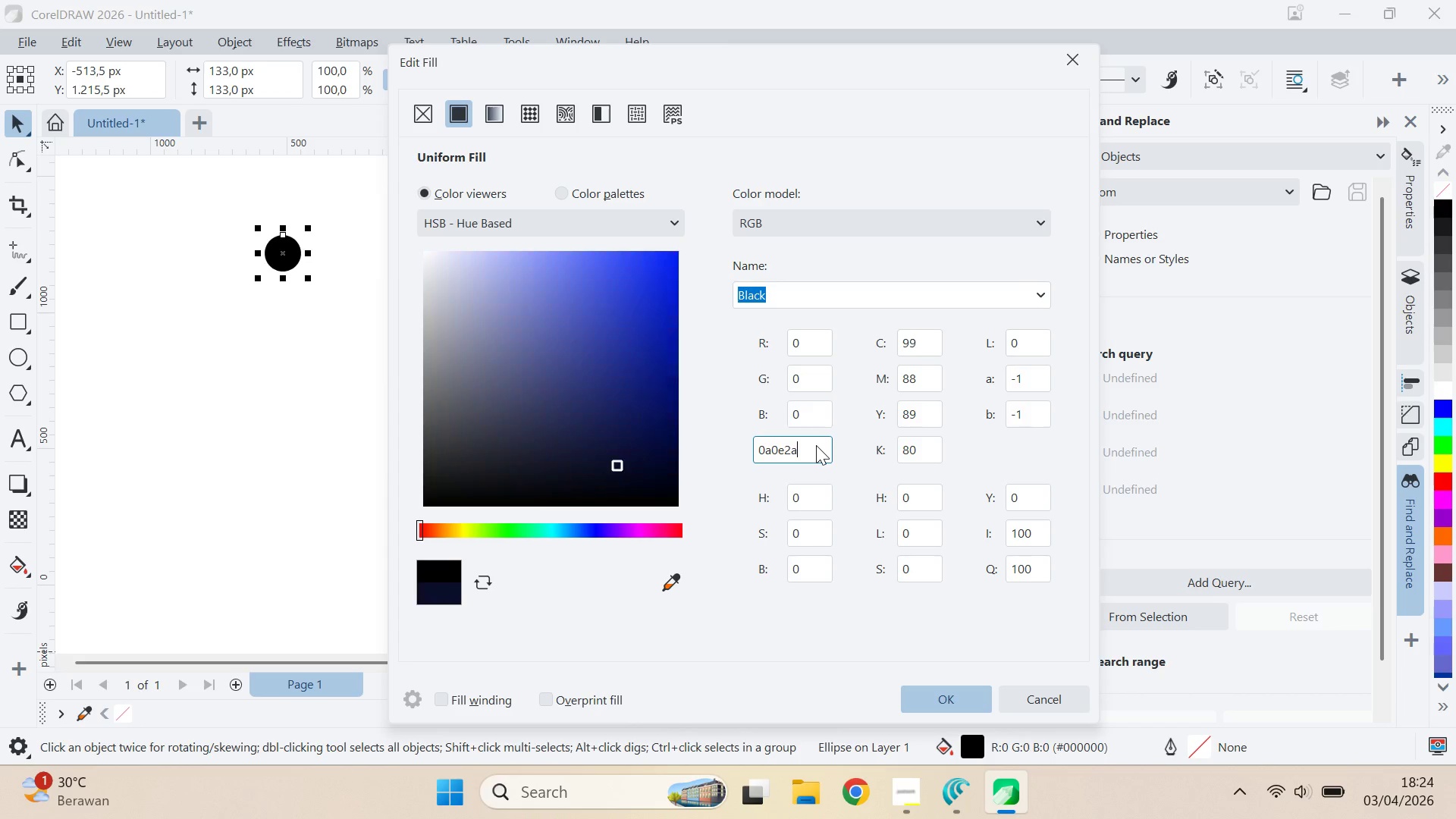 
key(Enter)
 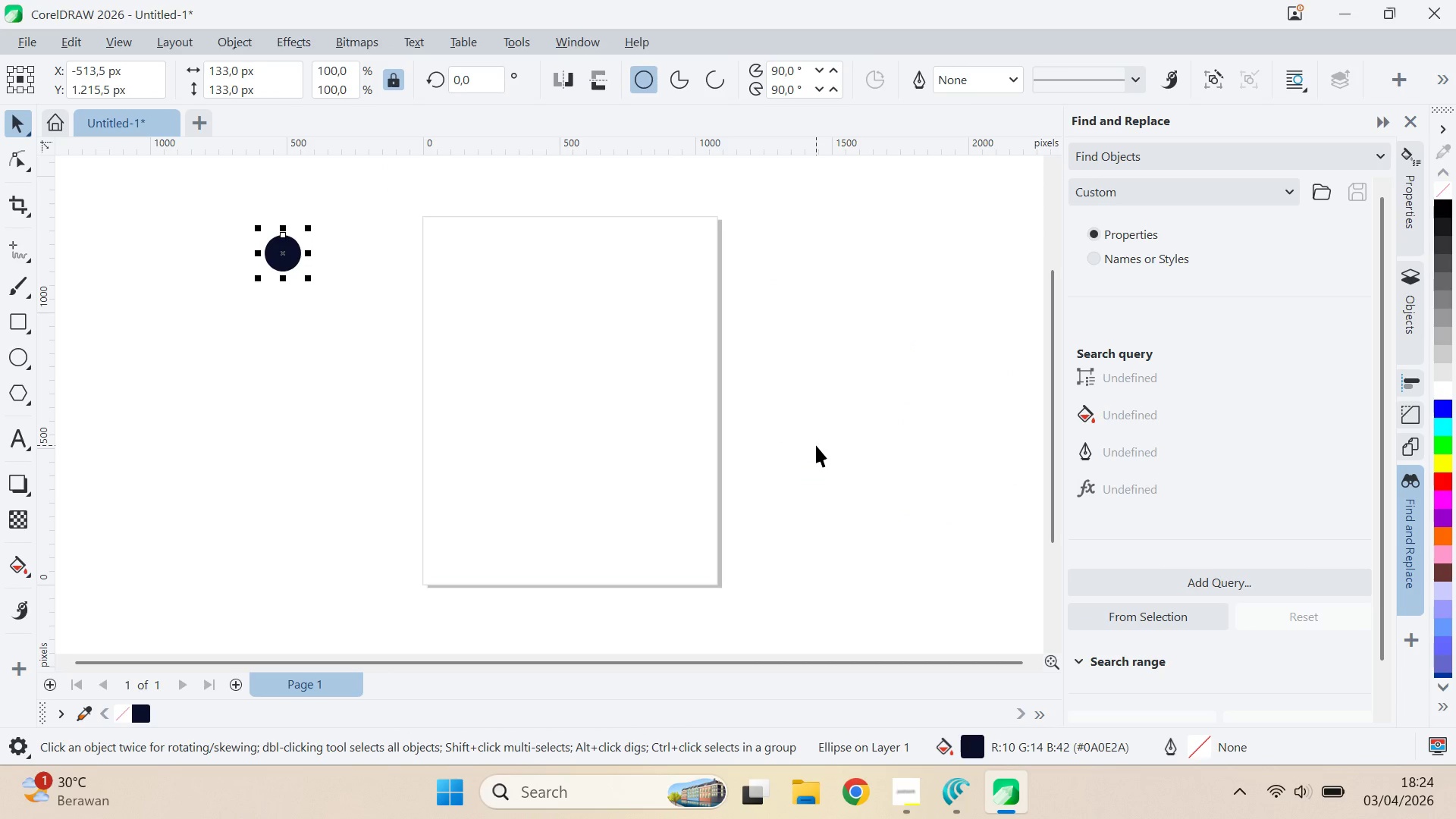 
left_click([816, 444])
 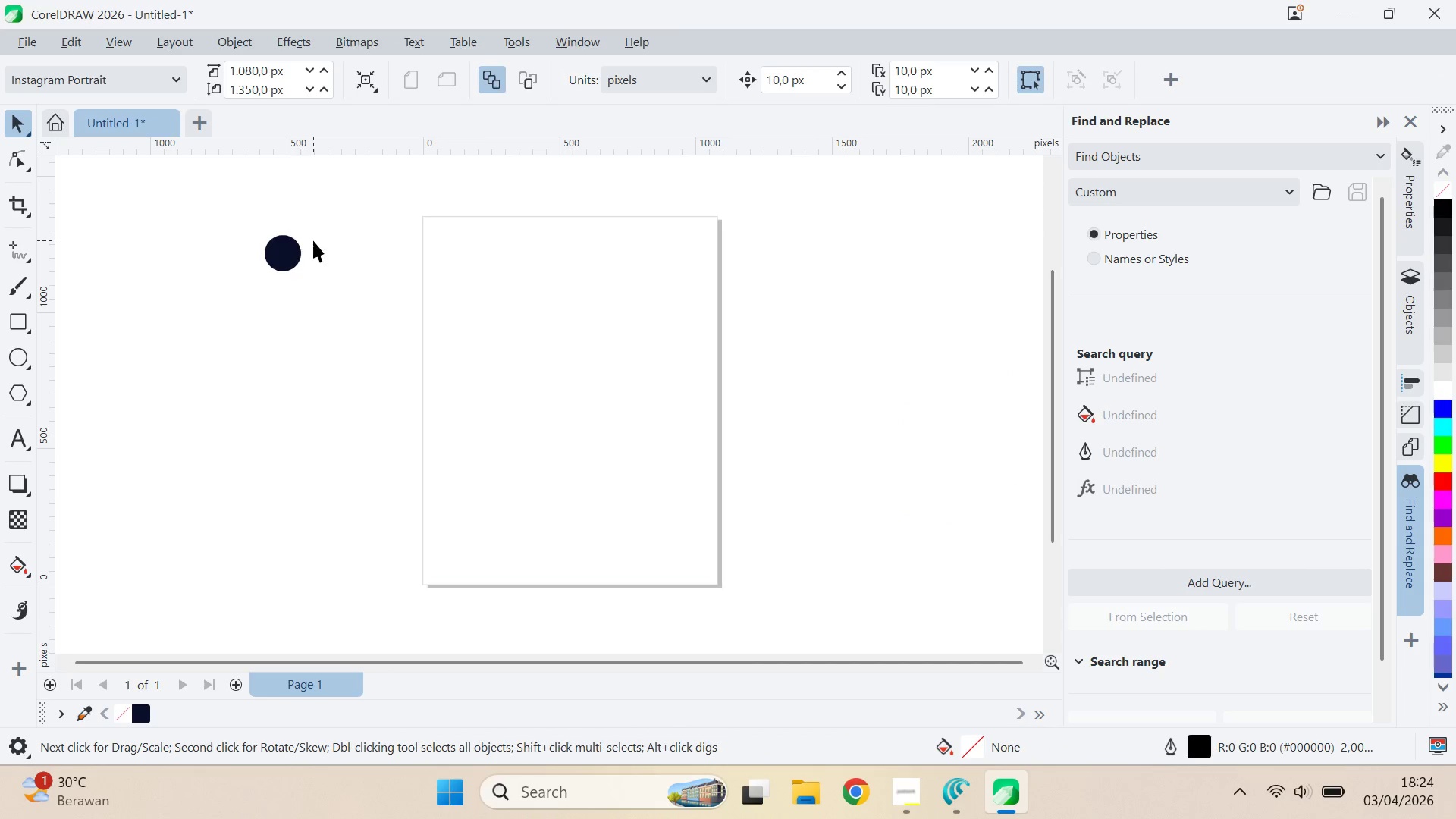 
left_click_drag(start_coordinate=[291, 252], to_coordinate=[290, 295])
 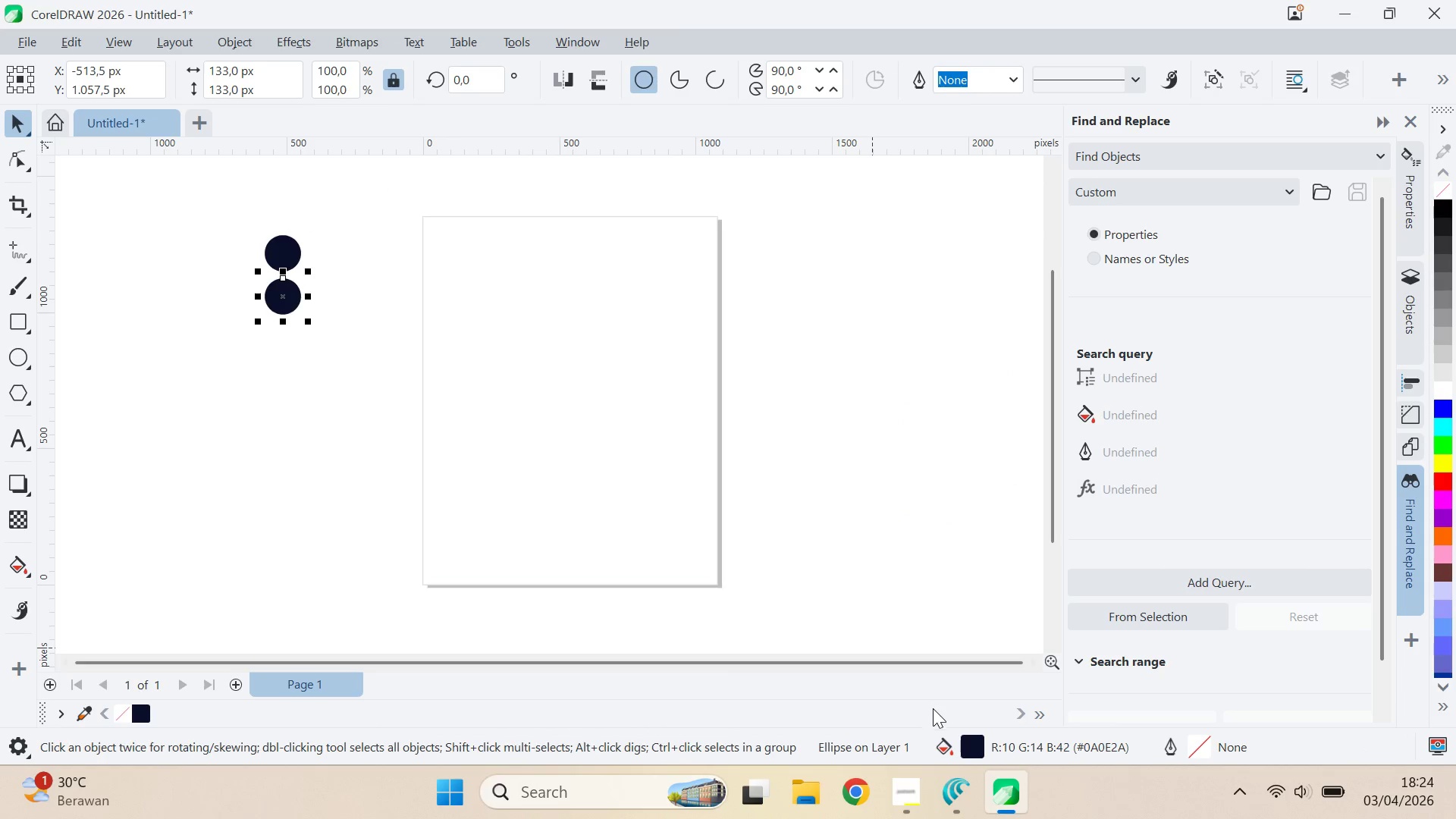 
hold_key(key=ShiftLeft, duration=1.22)
right_click([292, 309])
 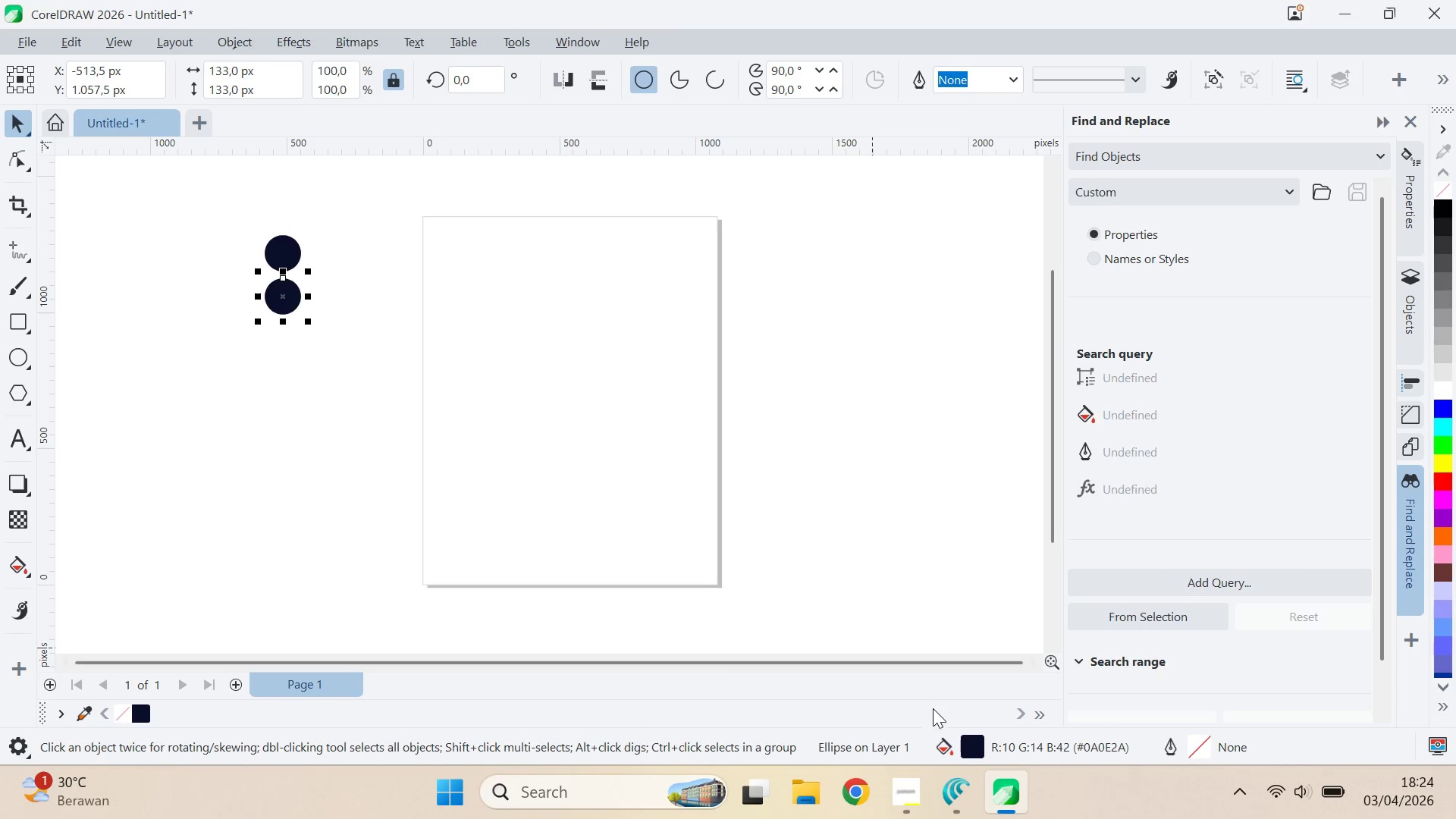 
left_click([974, 749])
 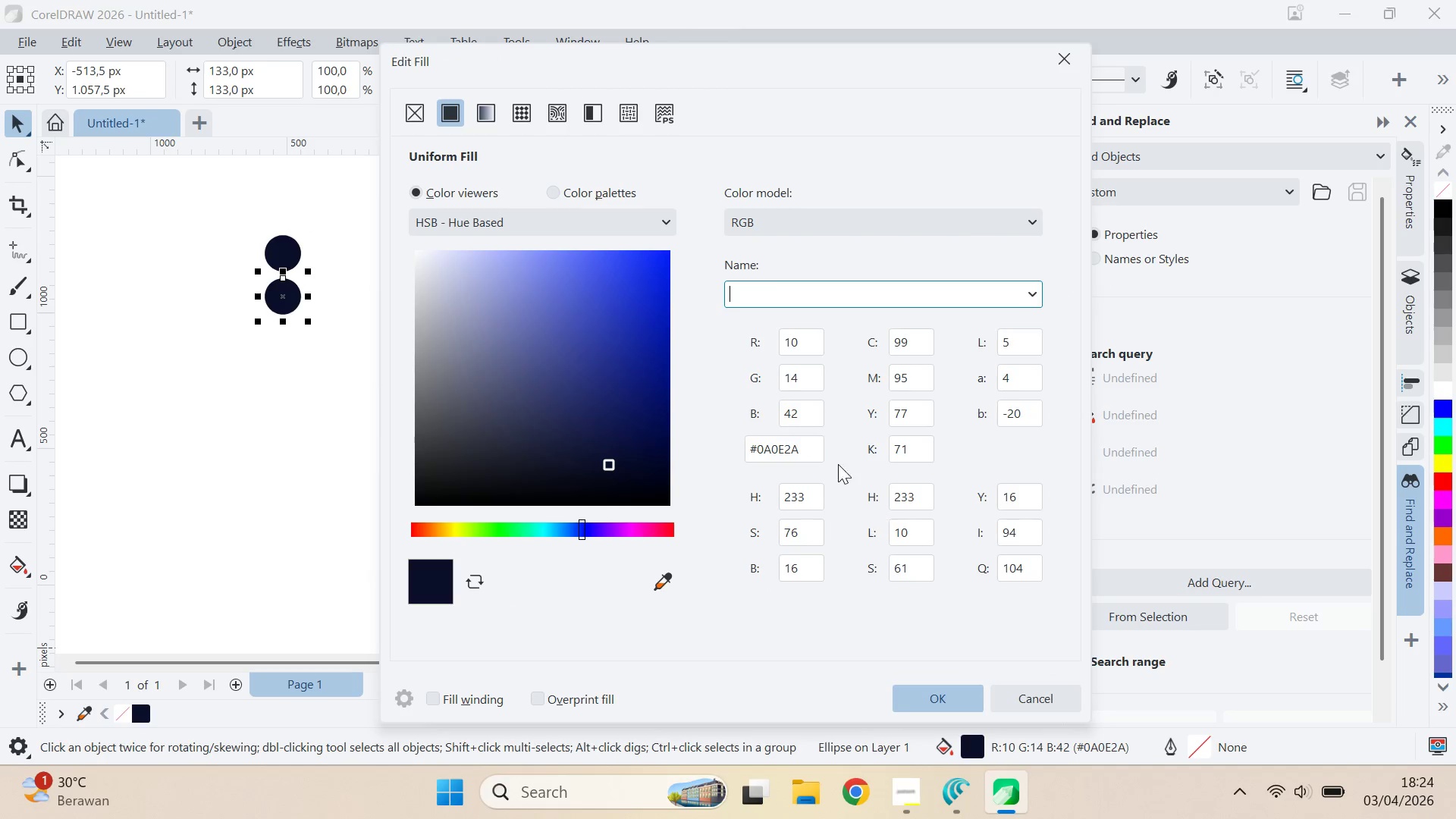 
key(Control+ControlLeft)
 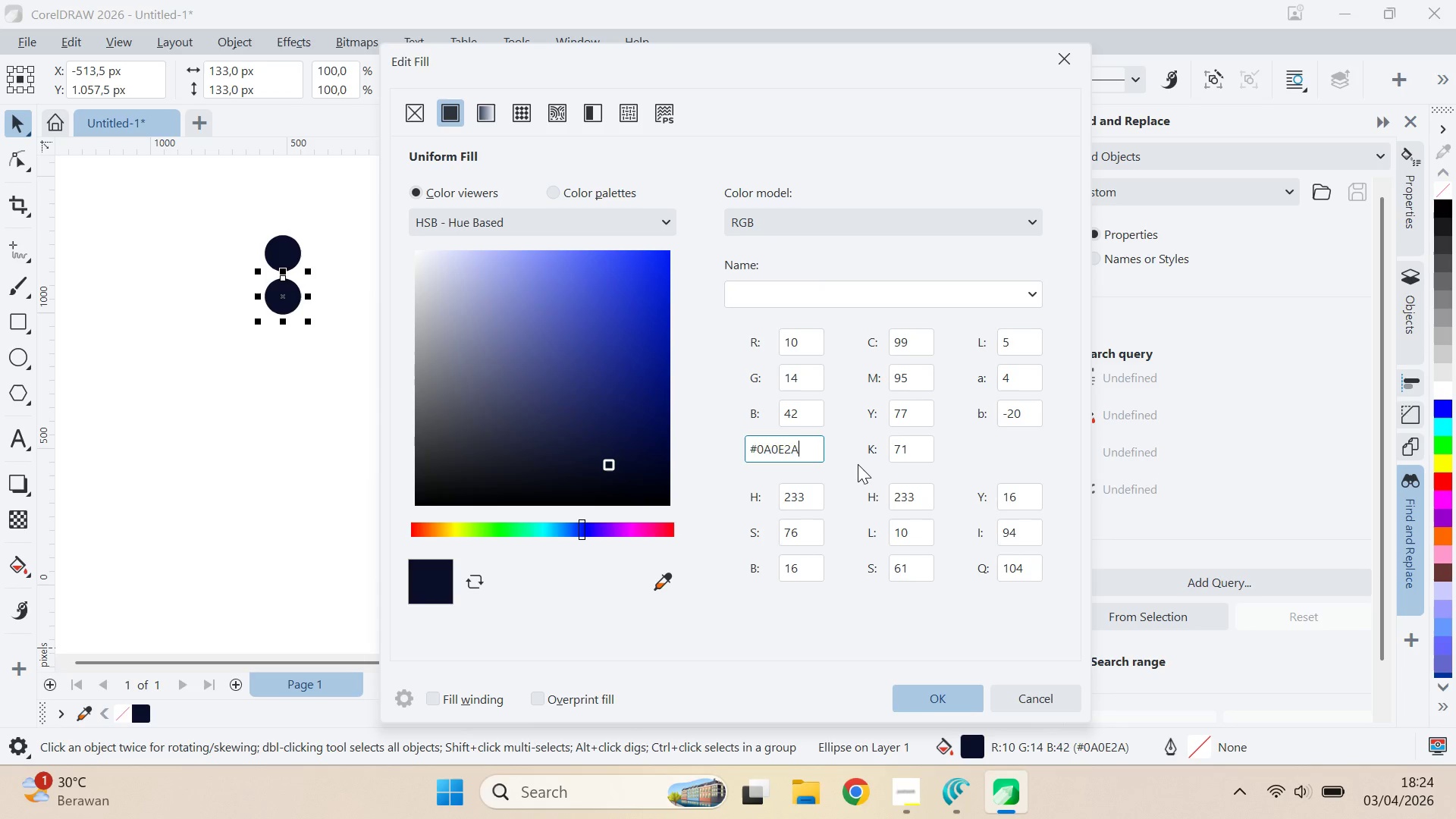 
key(Control+A)
 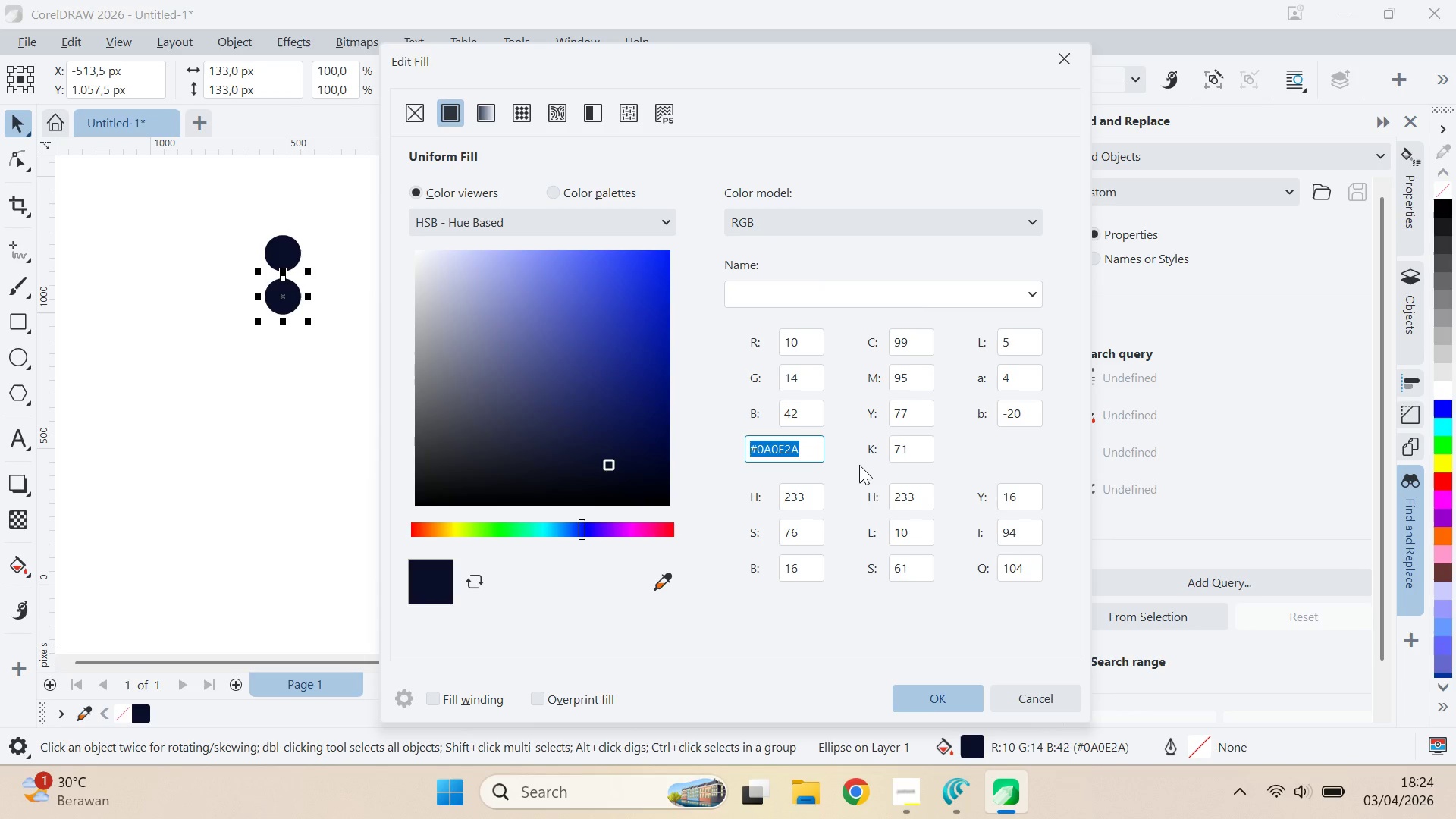 
type(00e7ec)
 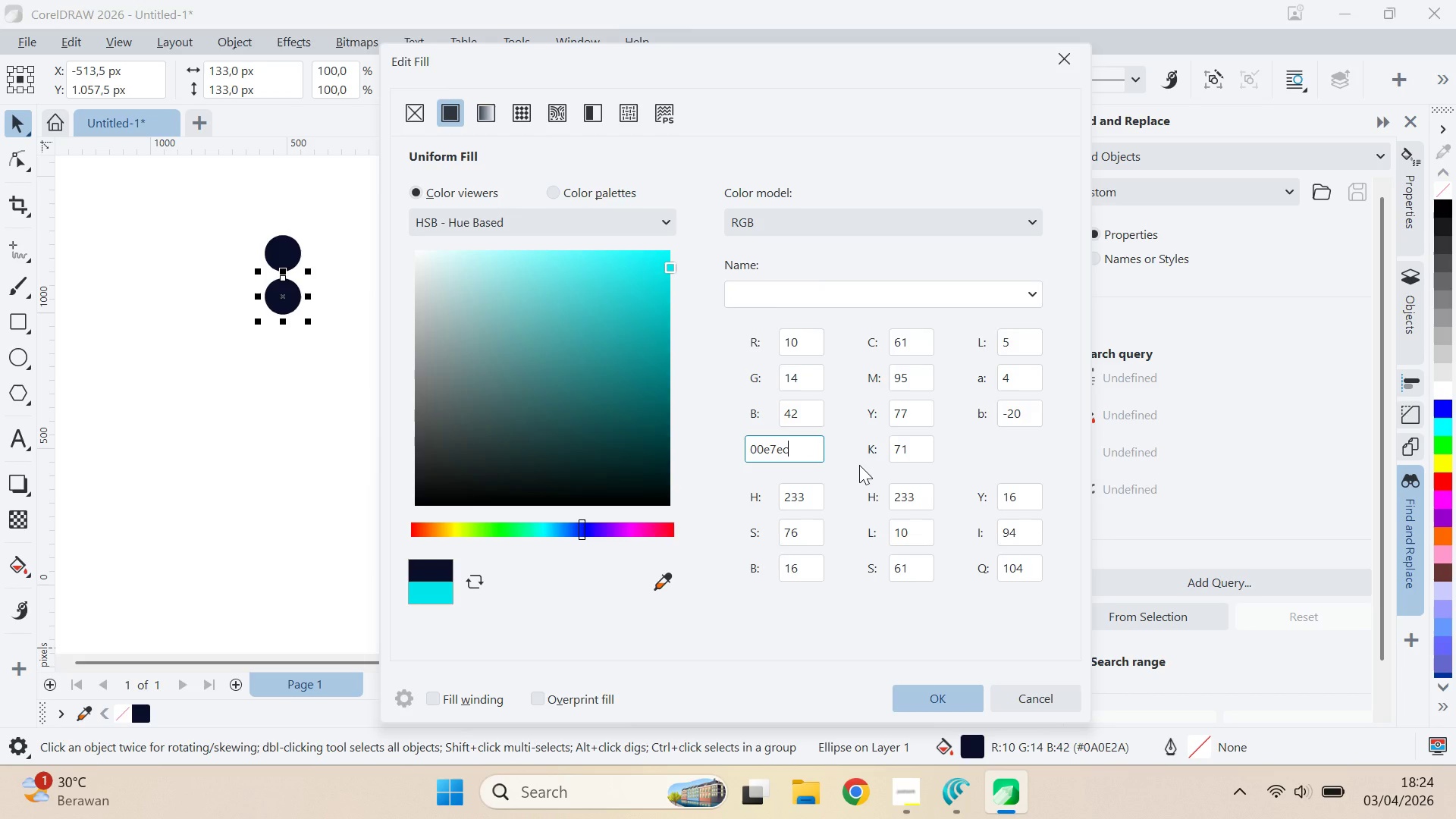 
key(Enter)
 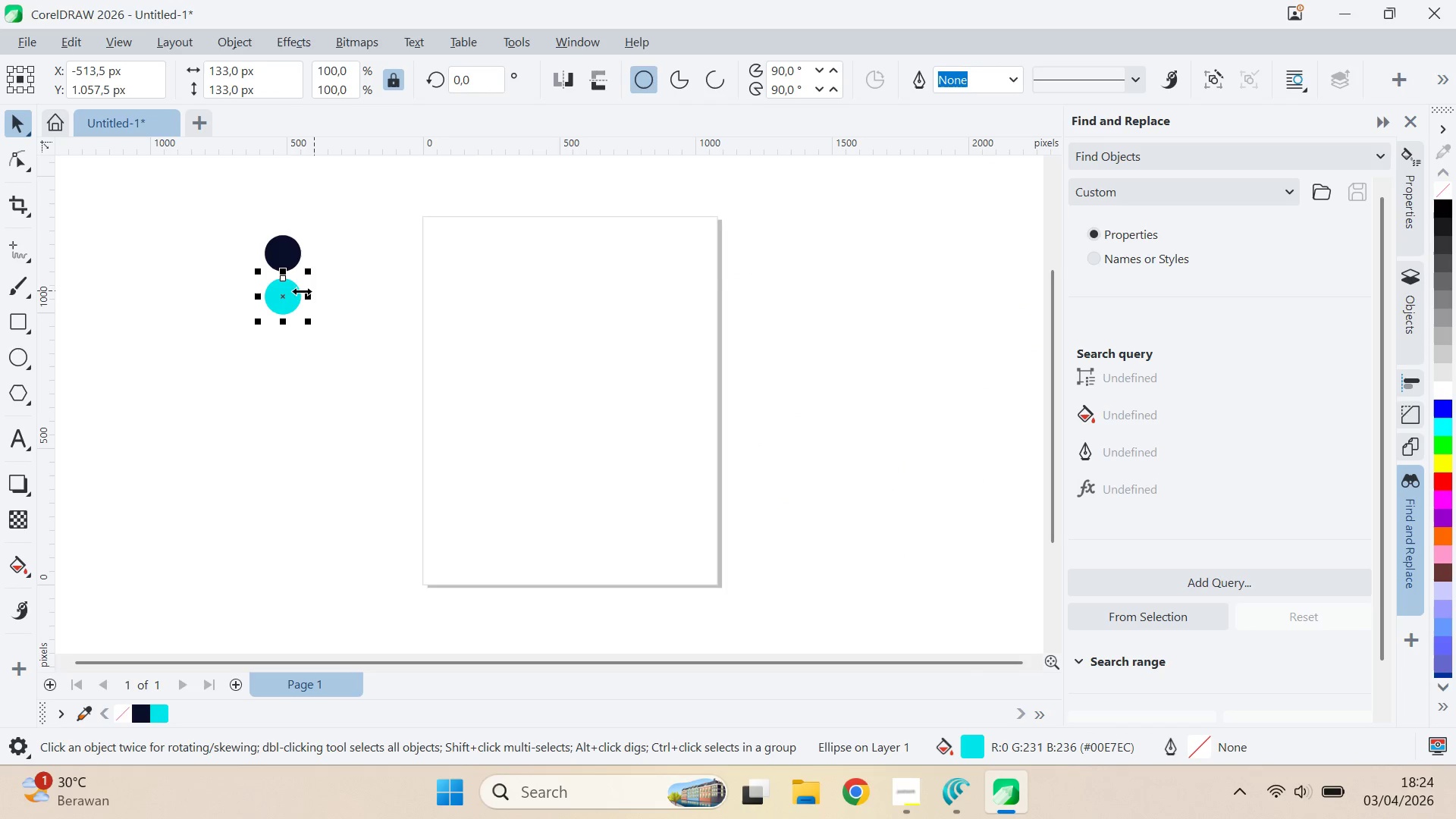 
left_click_drag(start_coordinate=[293, 300], to_coordinate=[297, 342])
 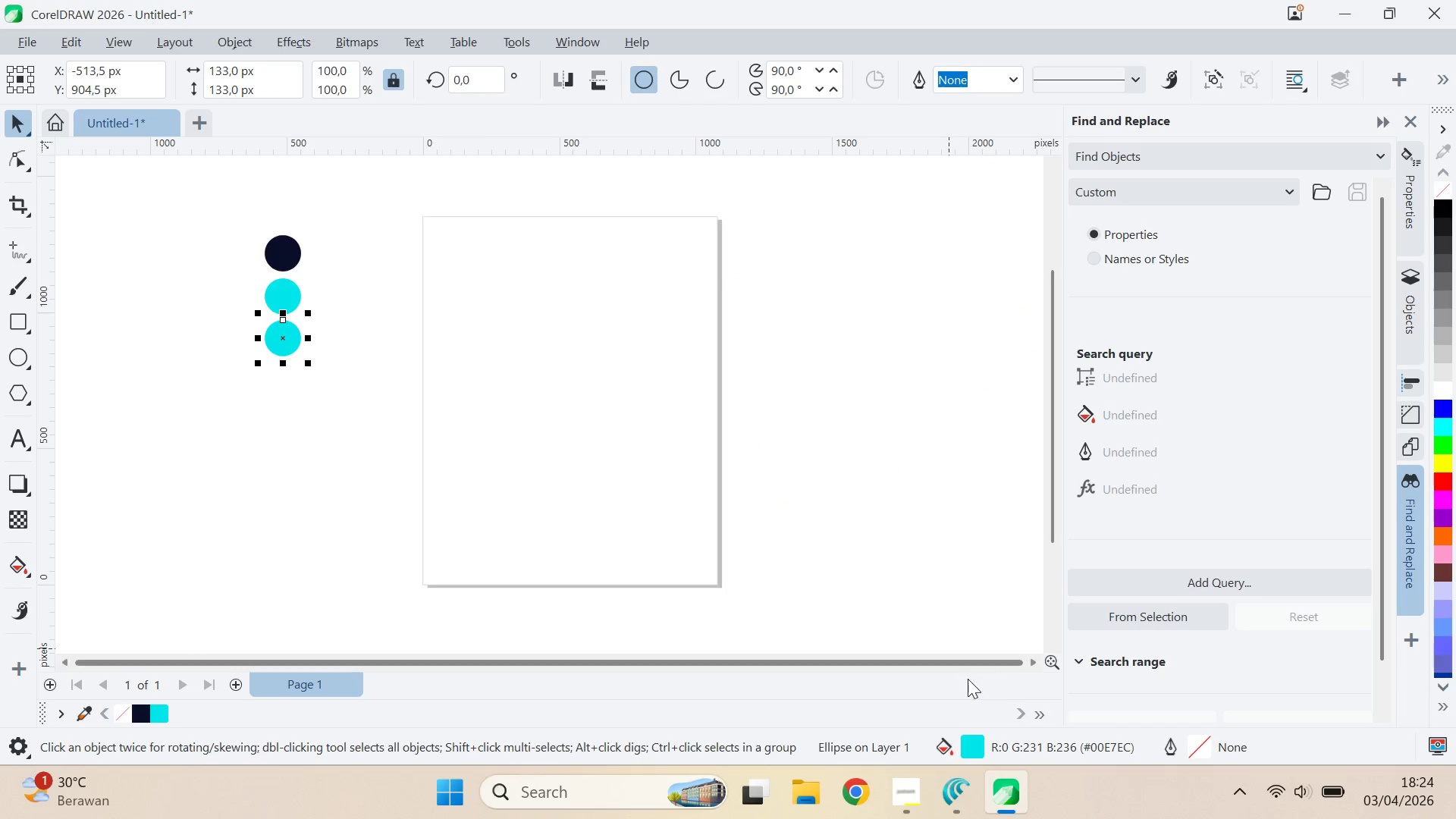 
hold_key(key=ShiftLeft, duration=1.0)
right_click([295, 355])
 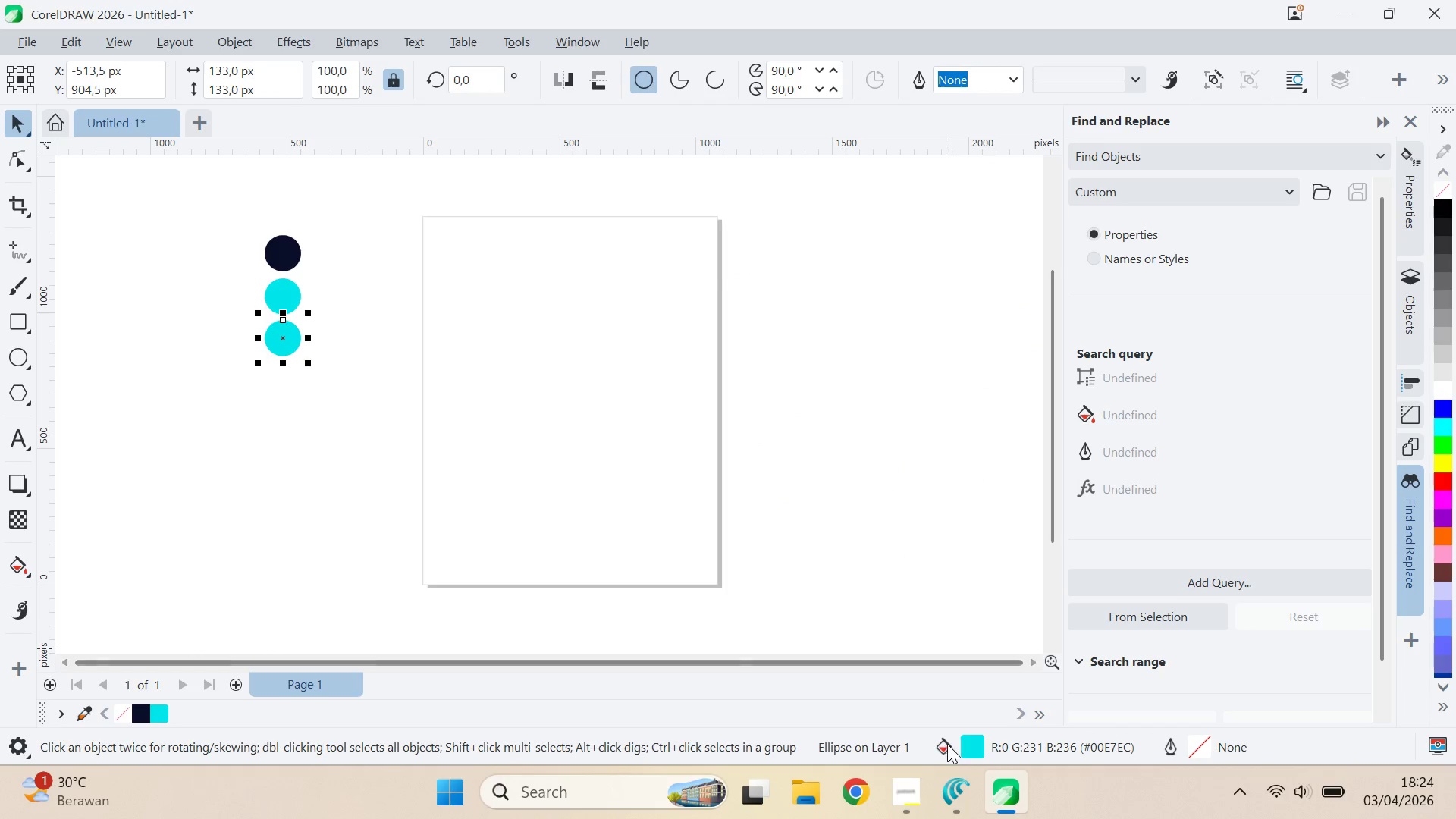 
double_click([968, 744])
 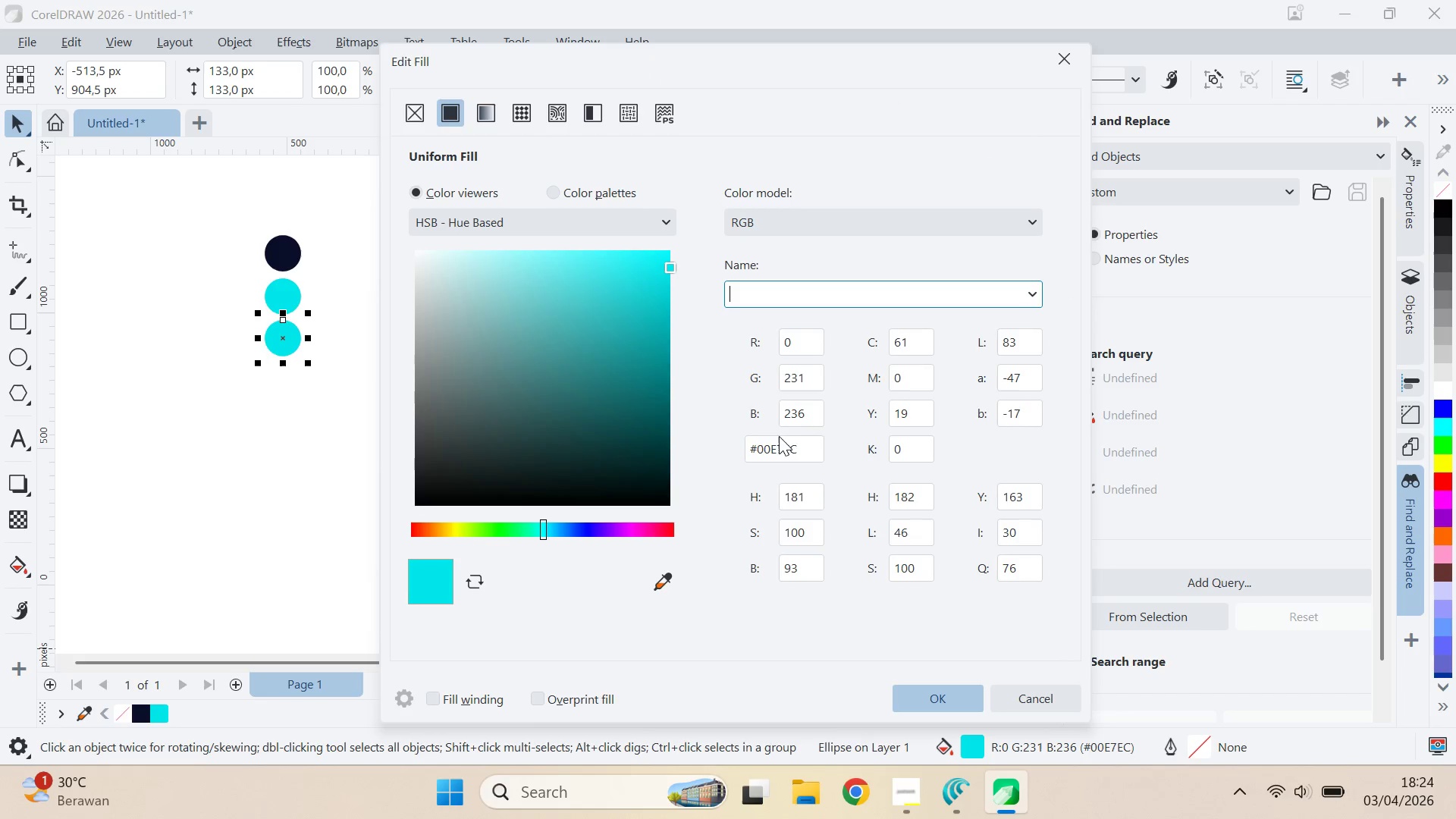 
left_click([798, 453])
 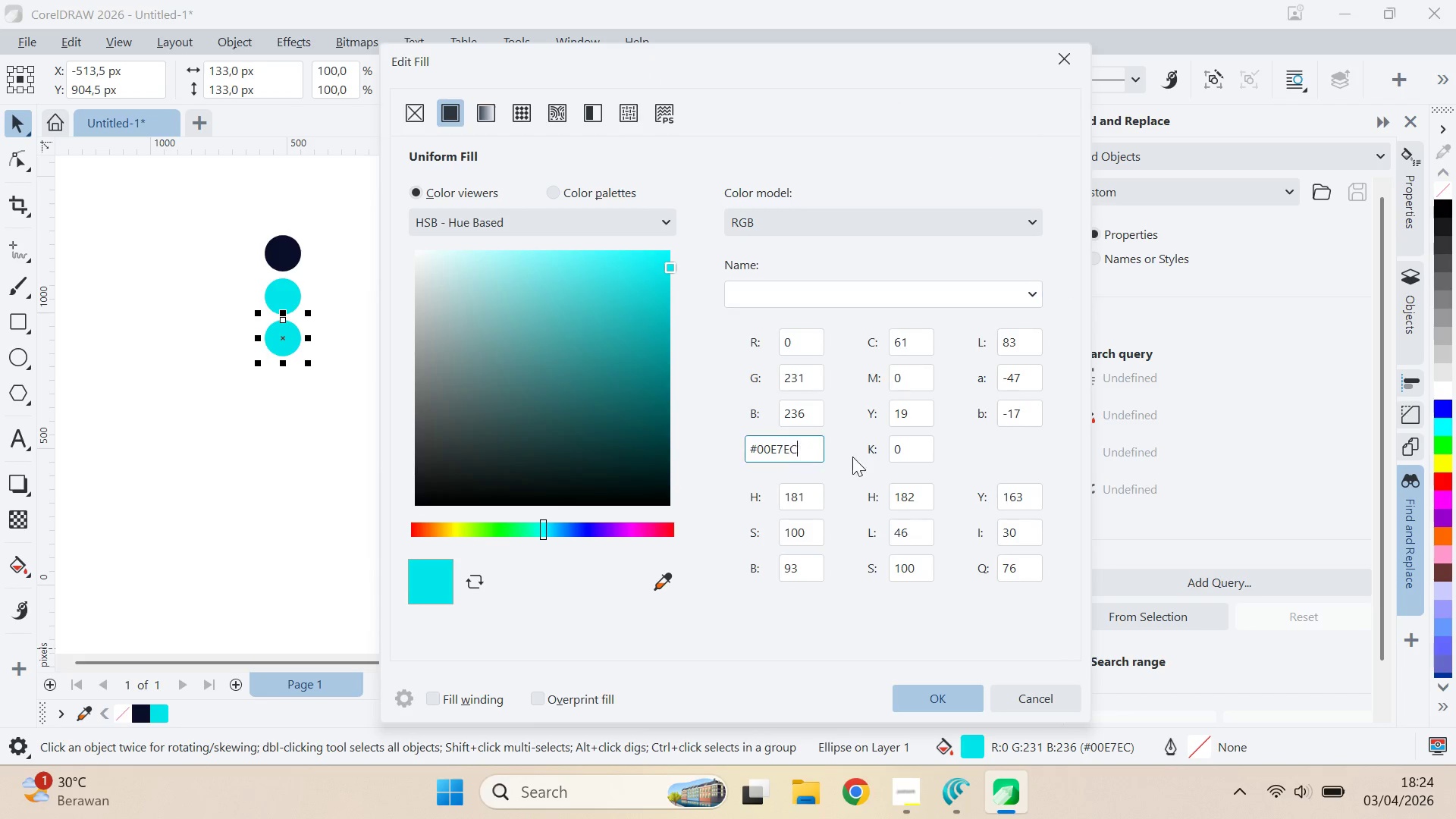 
key(Control+ControlLeft)
 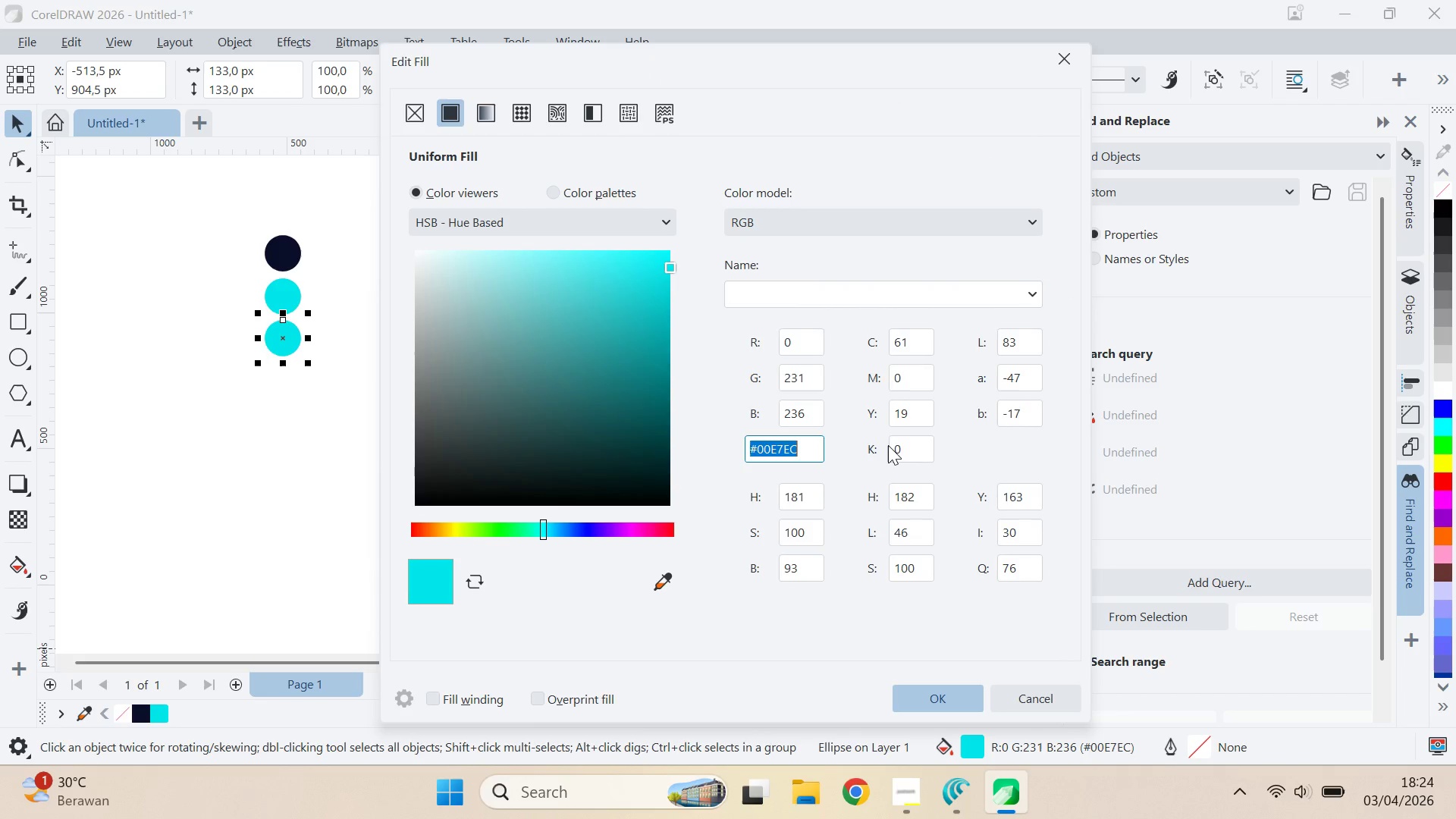 
key(Control+A)
 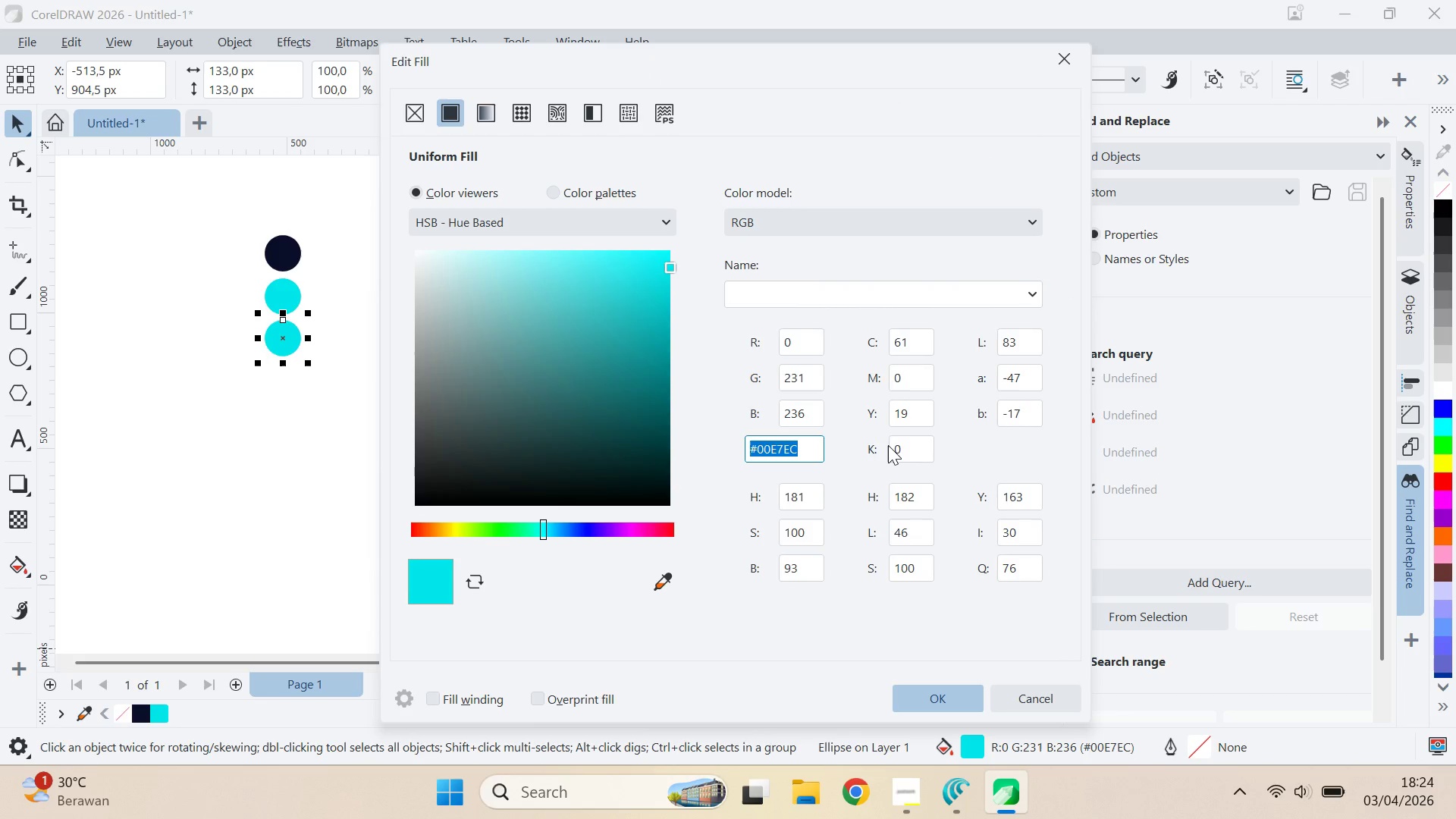 
type(ea00ff)
 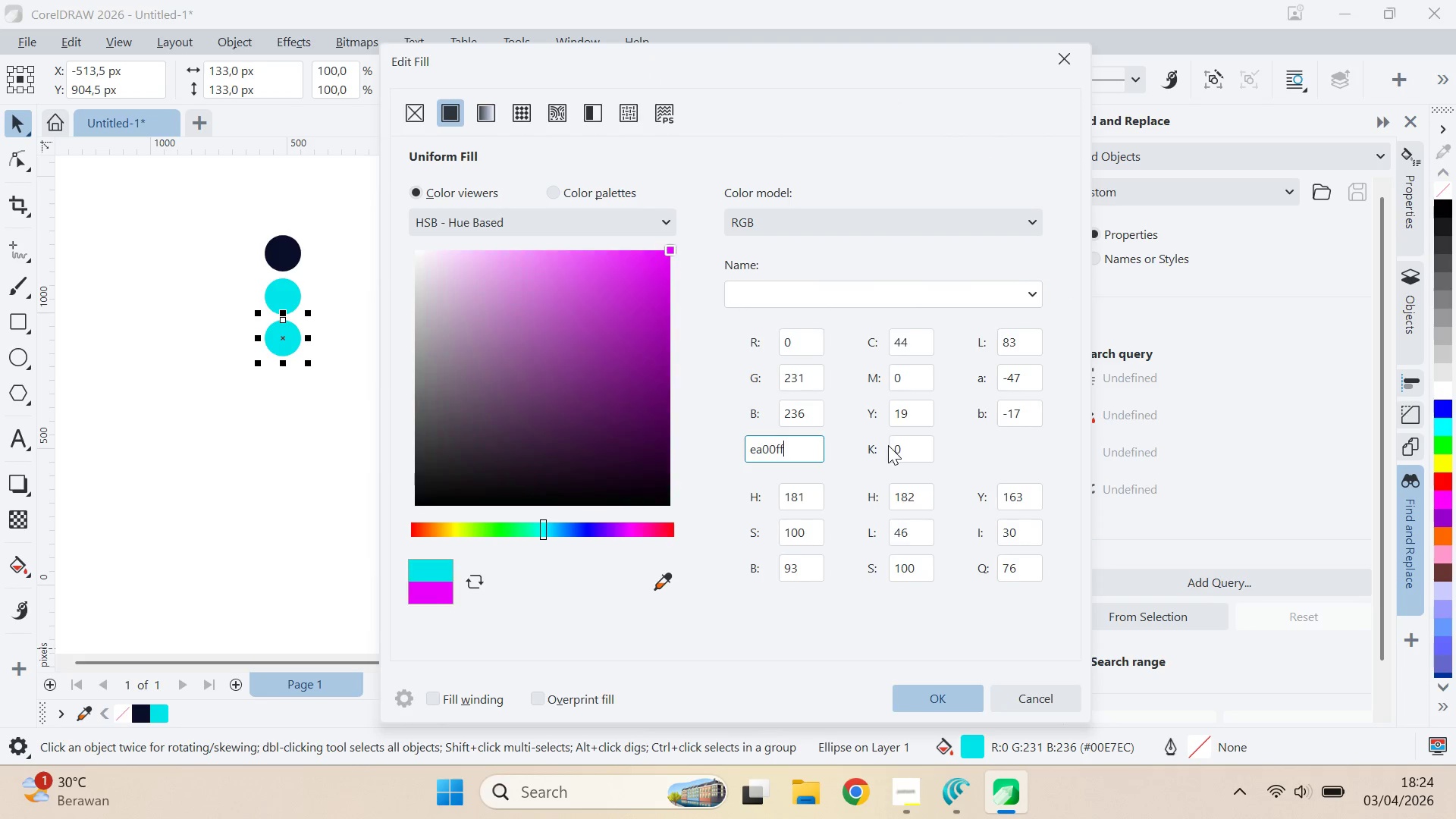 
key(Enter)
 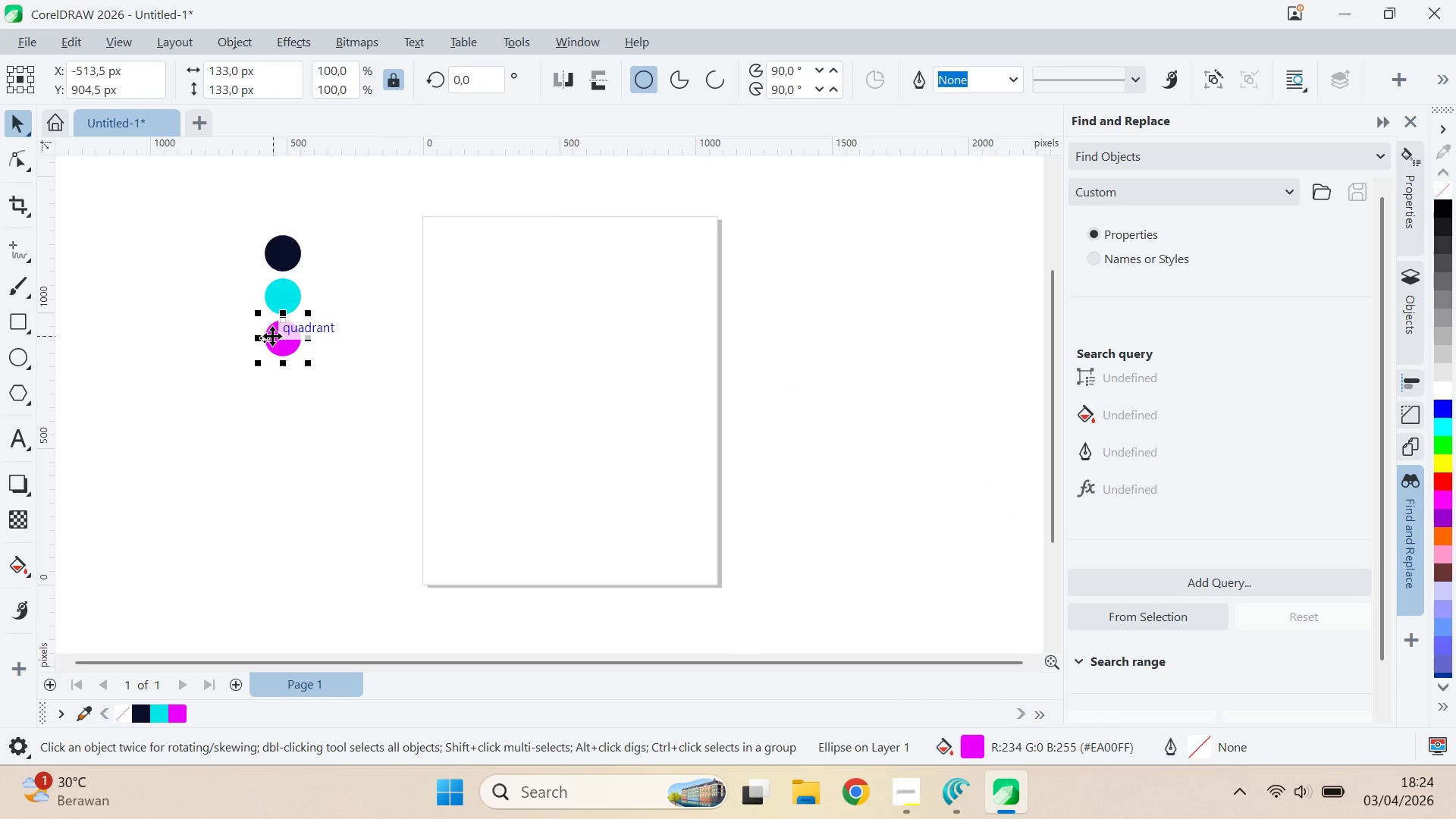 
left_click_drag(start_coordinate=[284, 342], to_coordinate=[295, 381])
 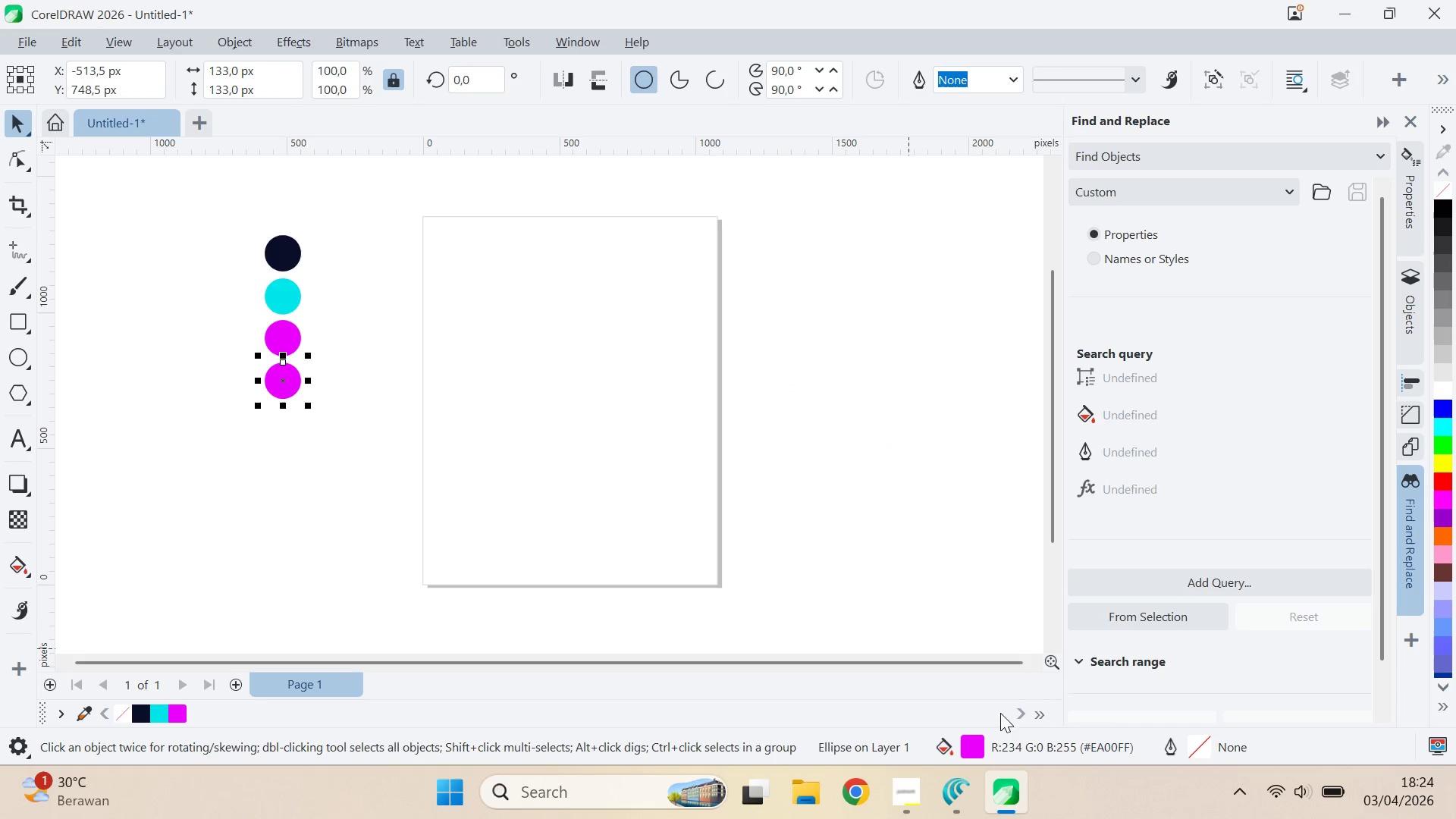 
hold_key(key=ShiftLeft, duration=0.78)
 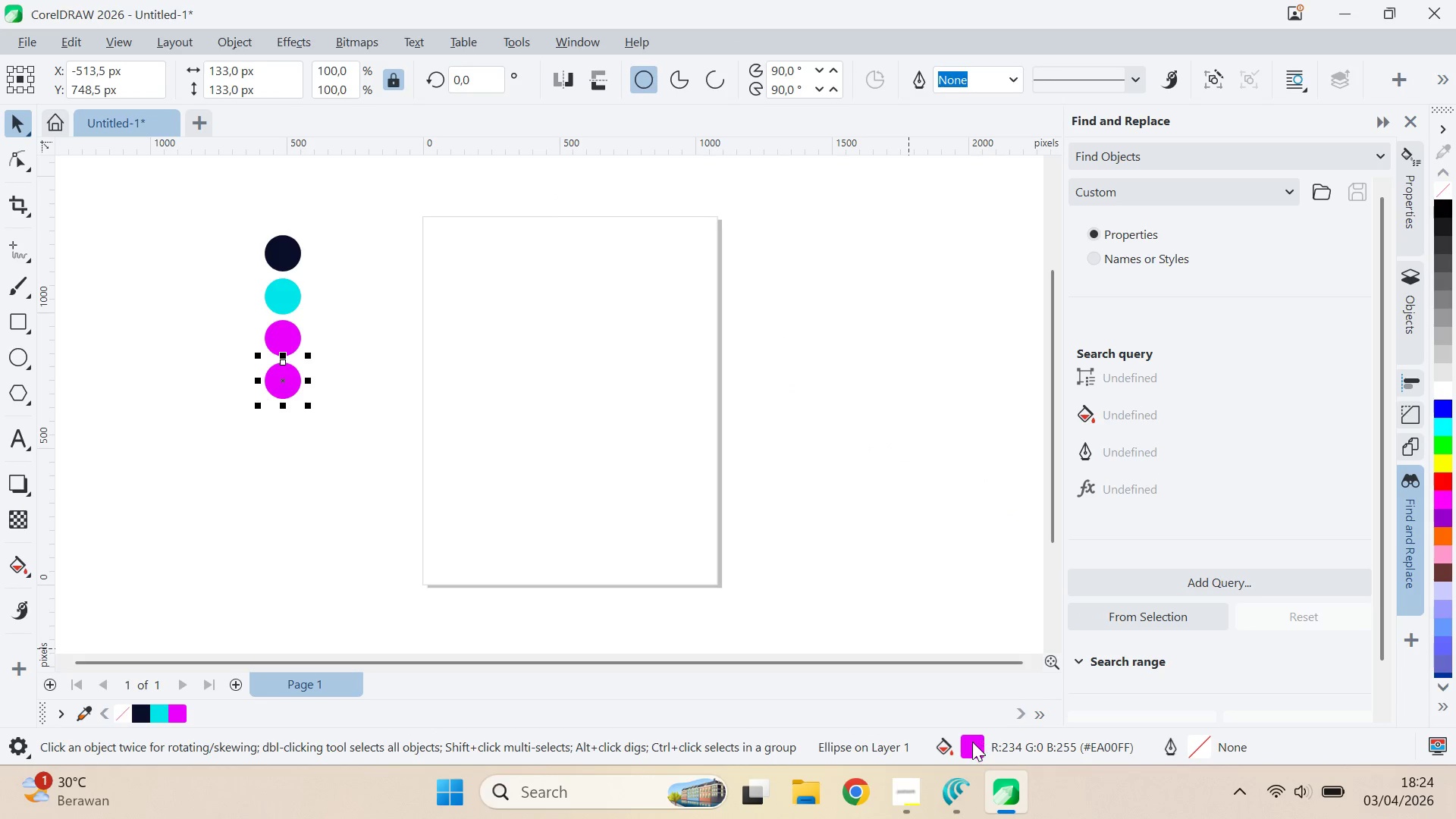 
double_click([971, 743])
 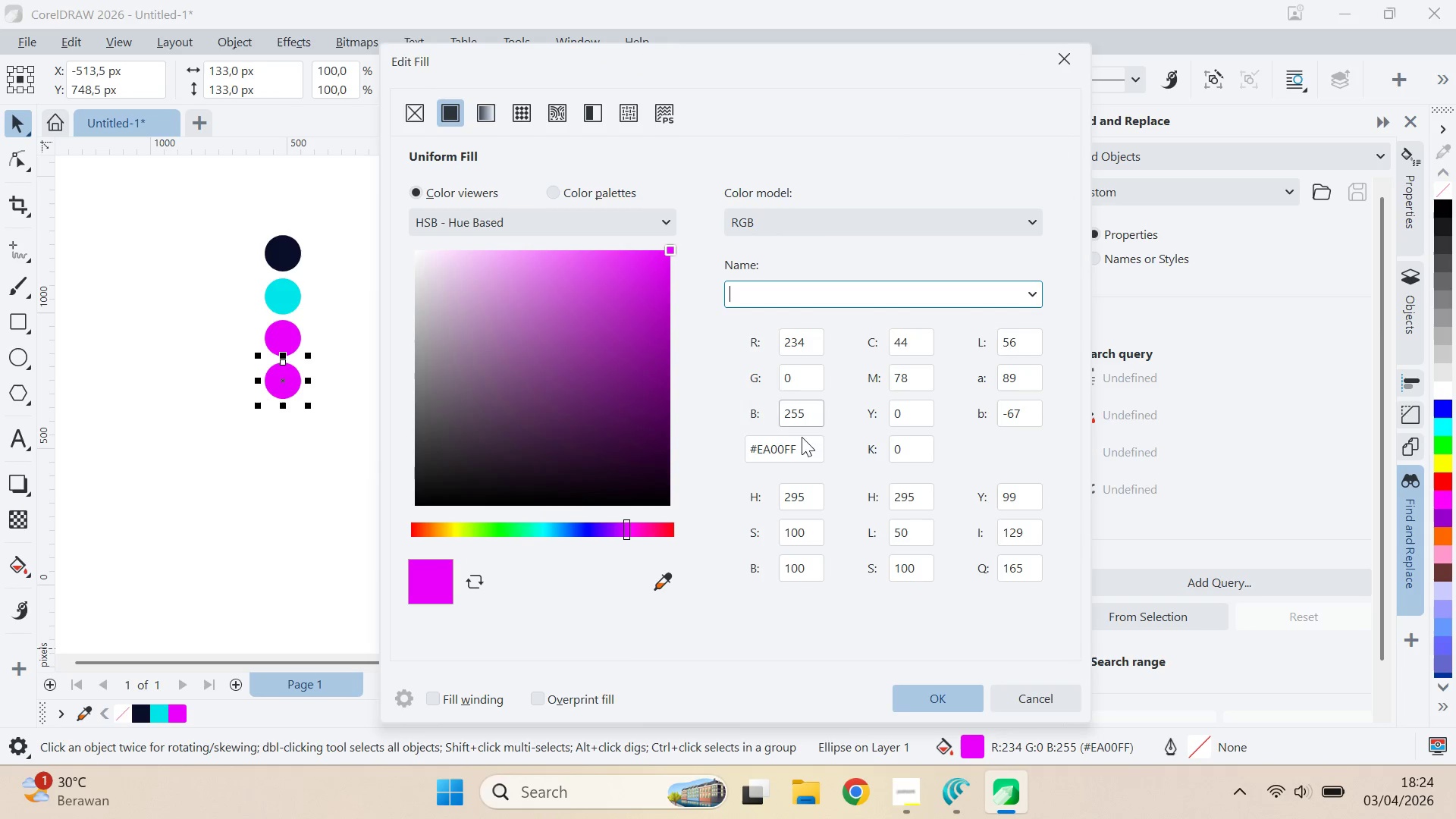 
left_click([821, 463])
 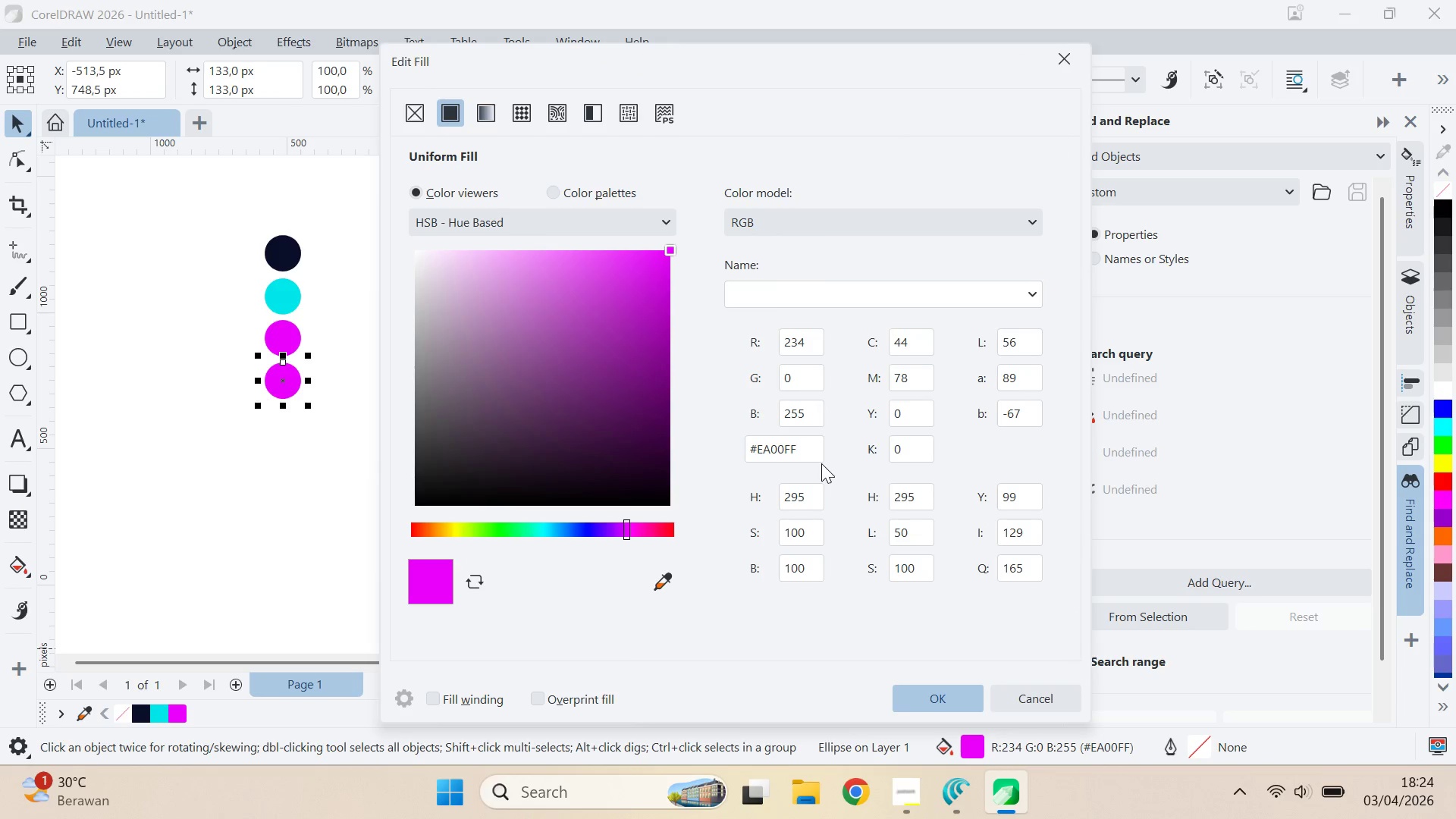 
key(Control+ControlLeft)
 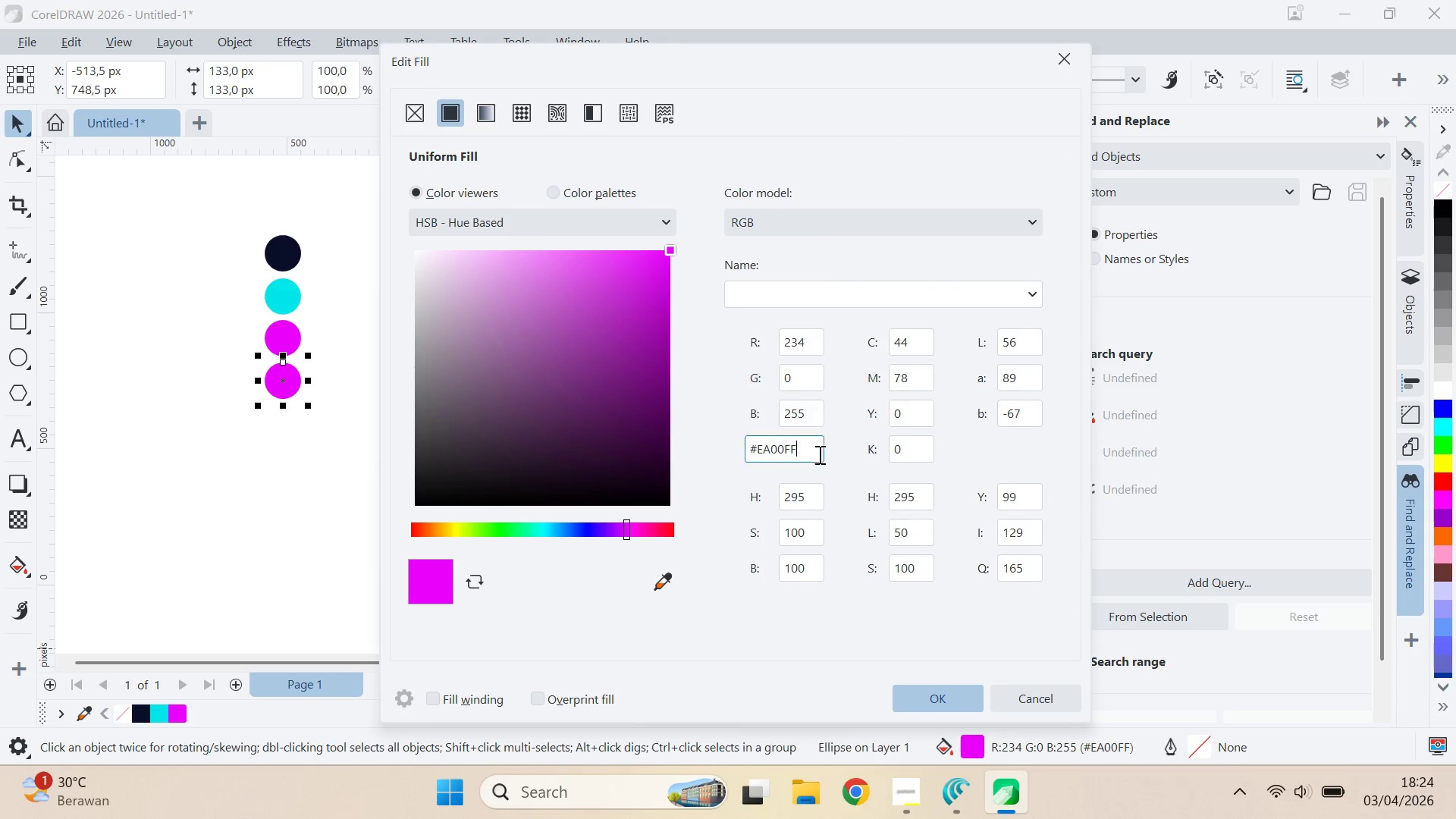 
key(Control+ControlLeft)
 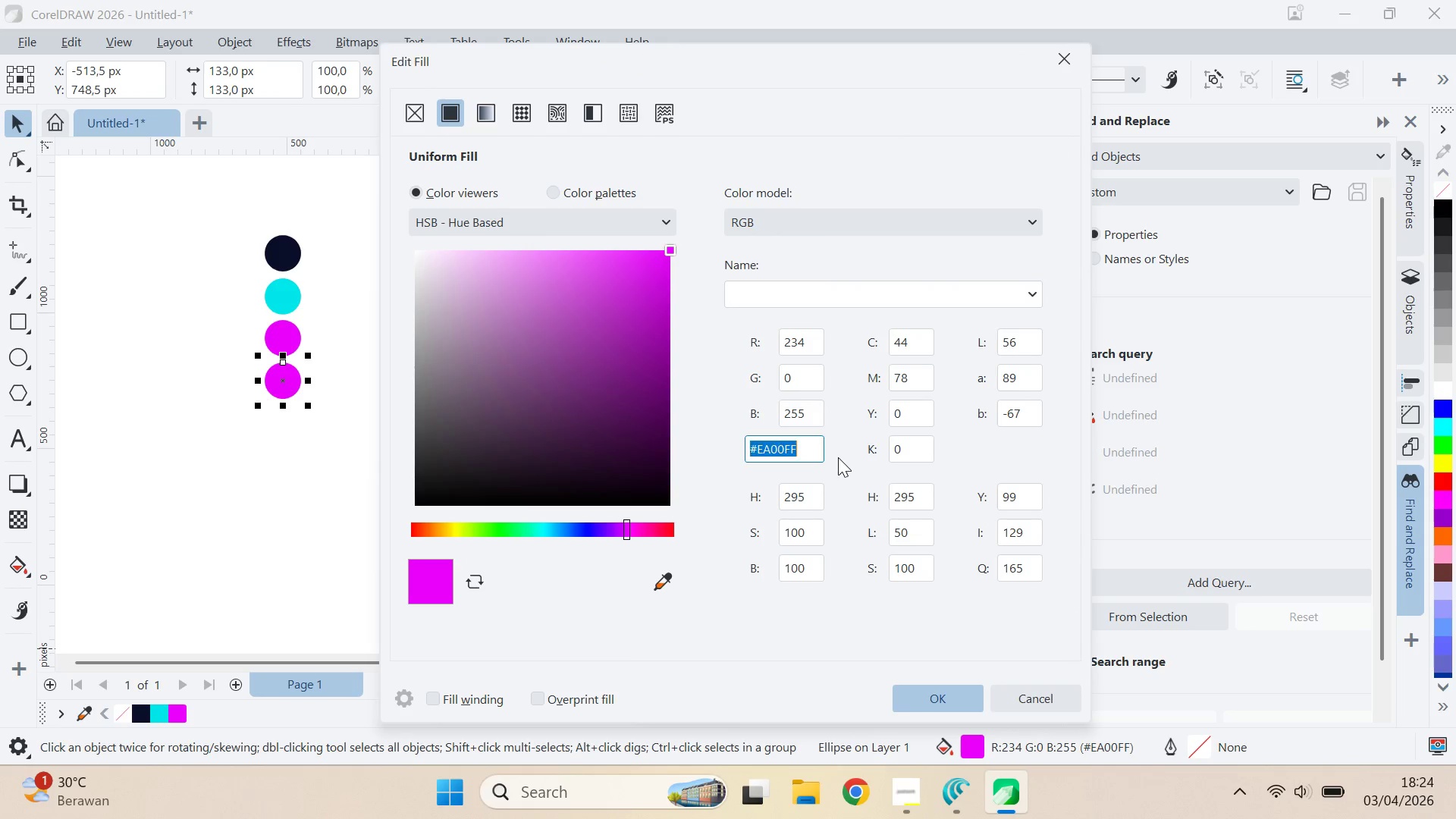 
key(Control+A)
 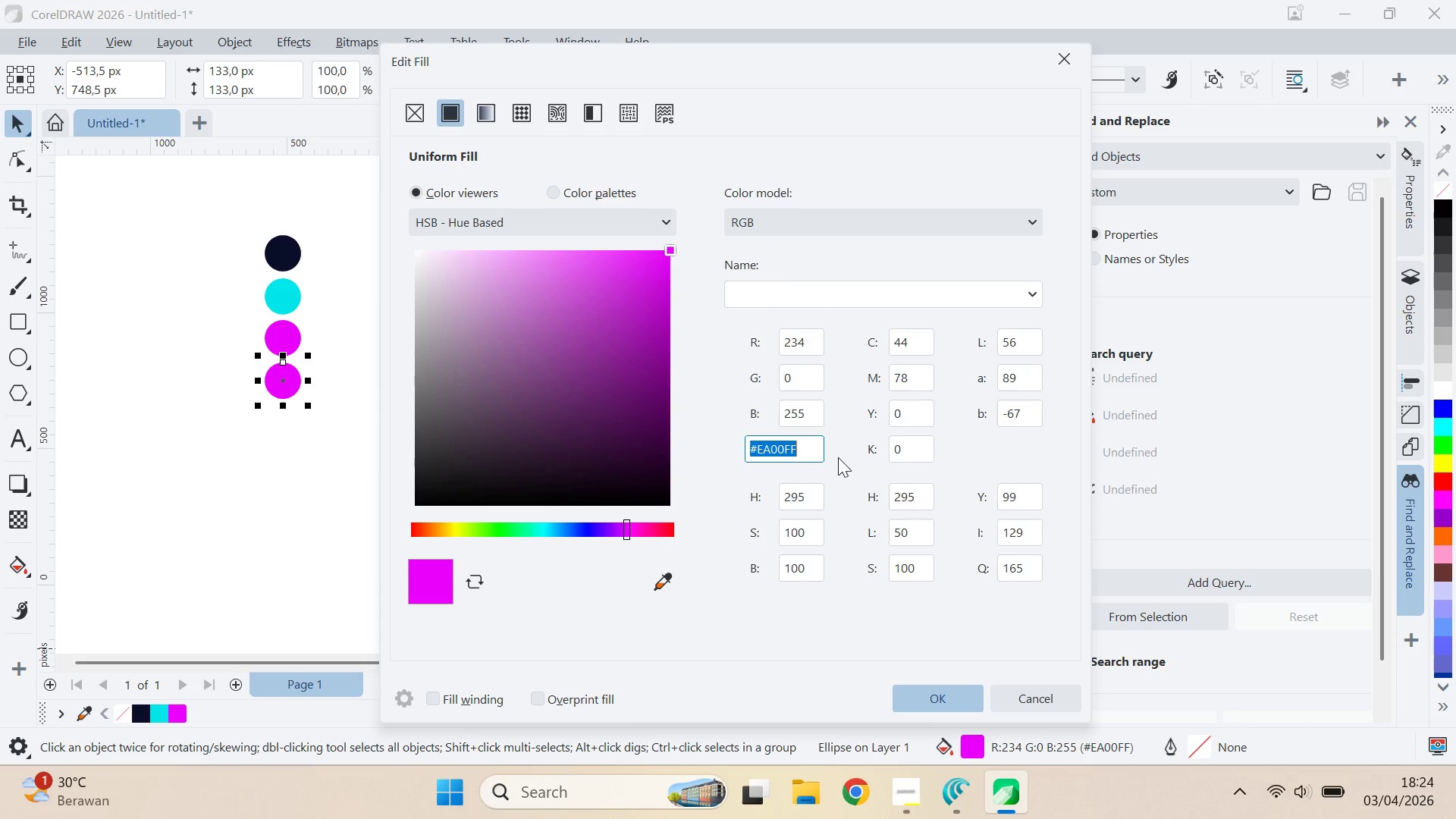 
type(ff5e00)
 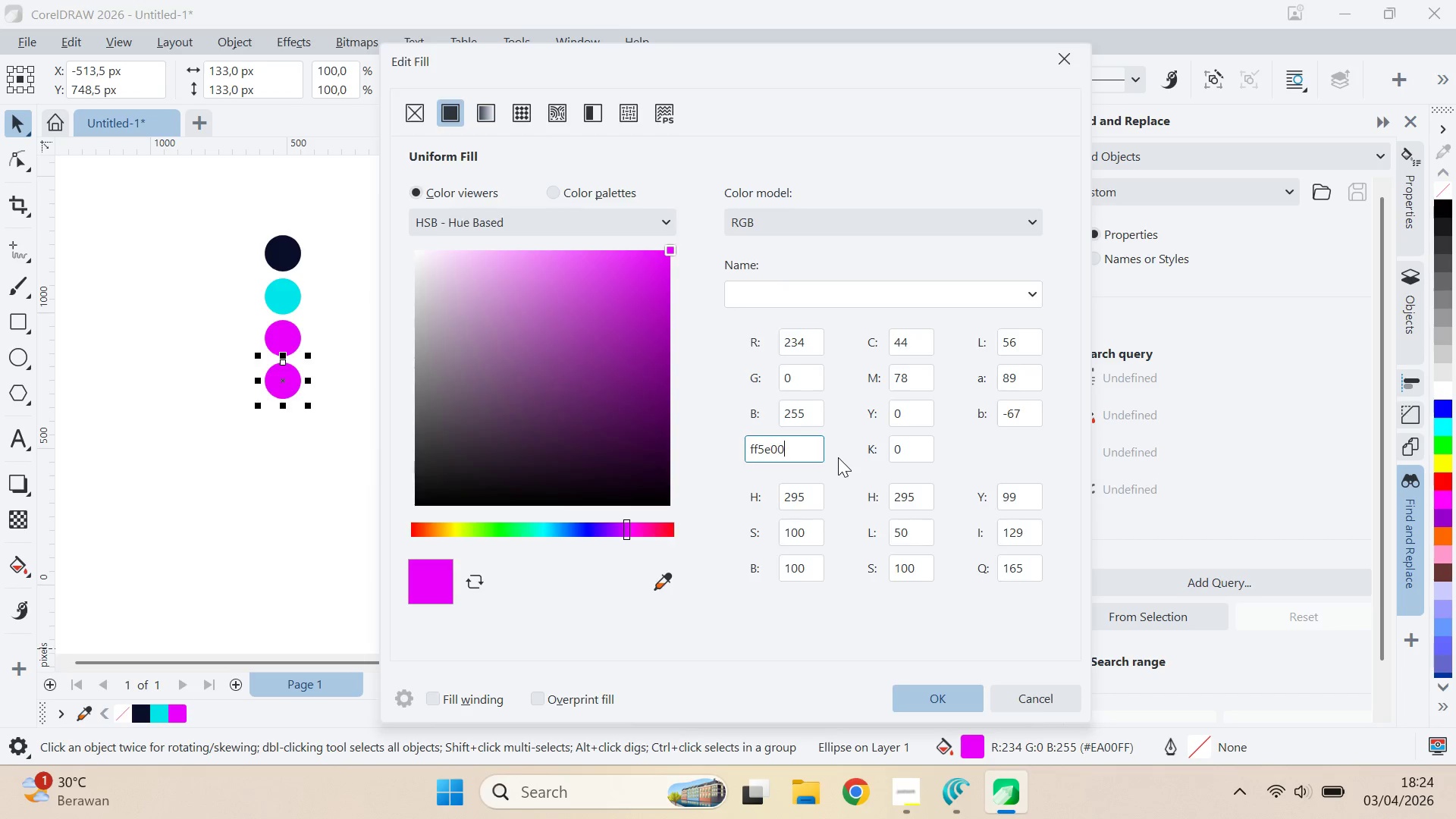 
key(Enter)
 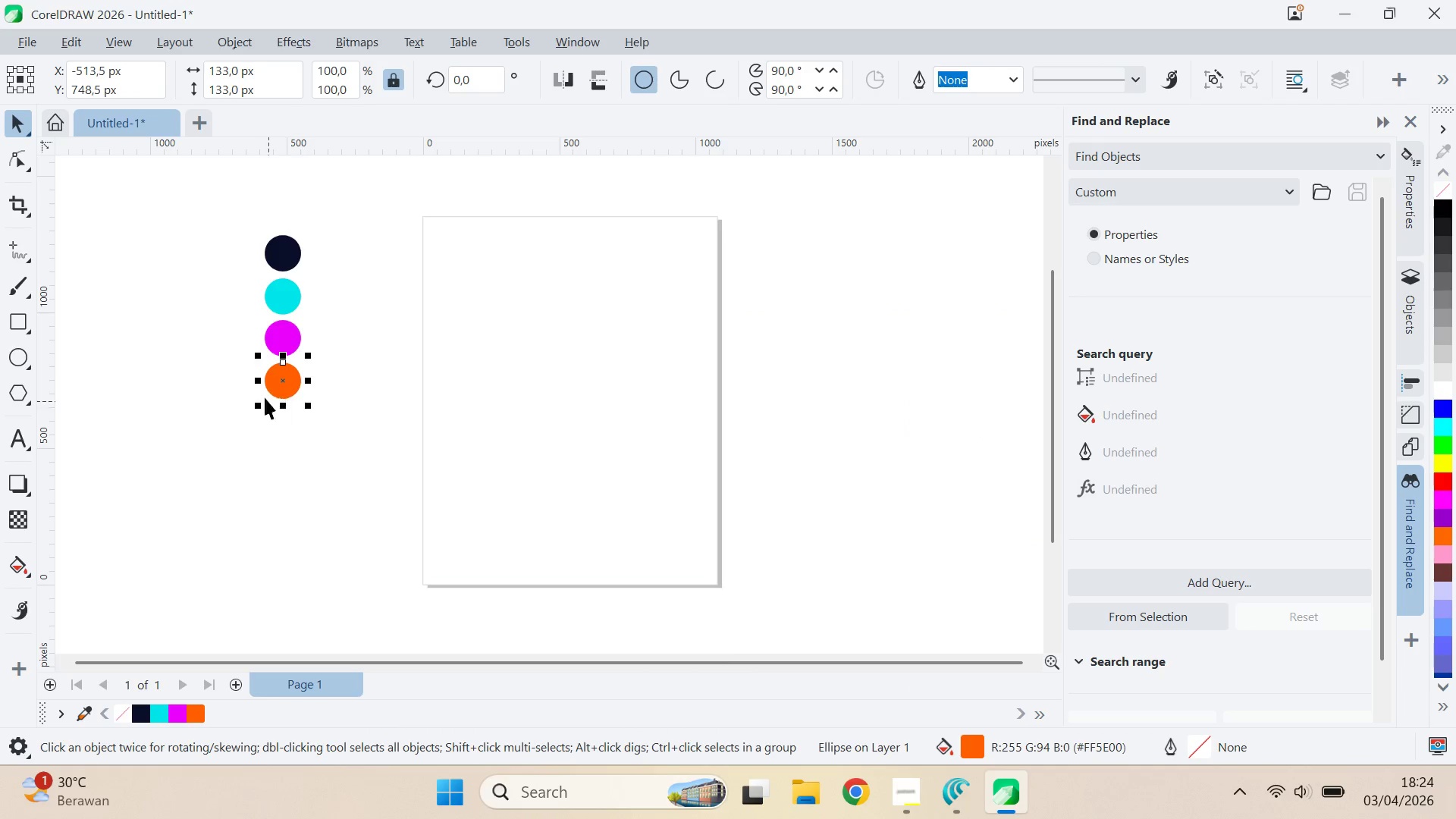 
left_click_drag(start_coordinate=[283, 388], to_coordinate=[297, 422])
 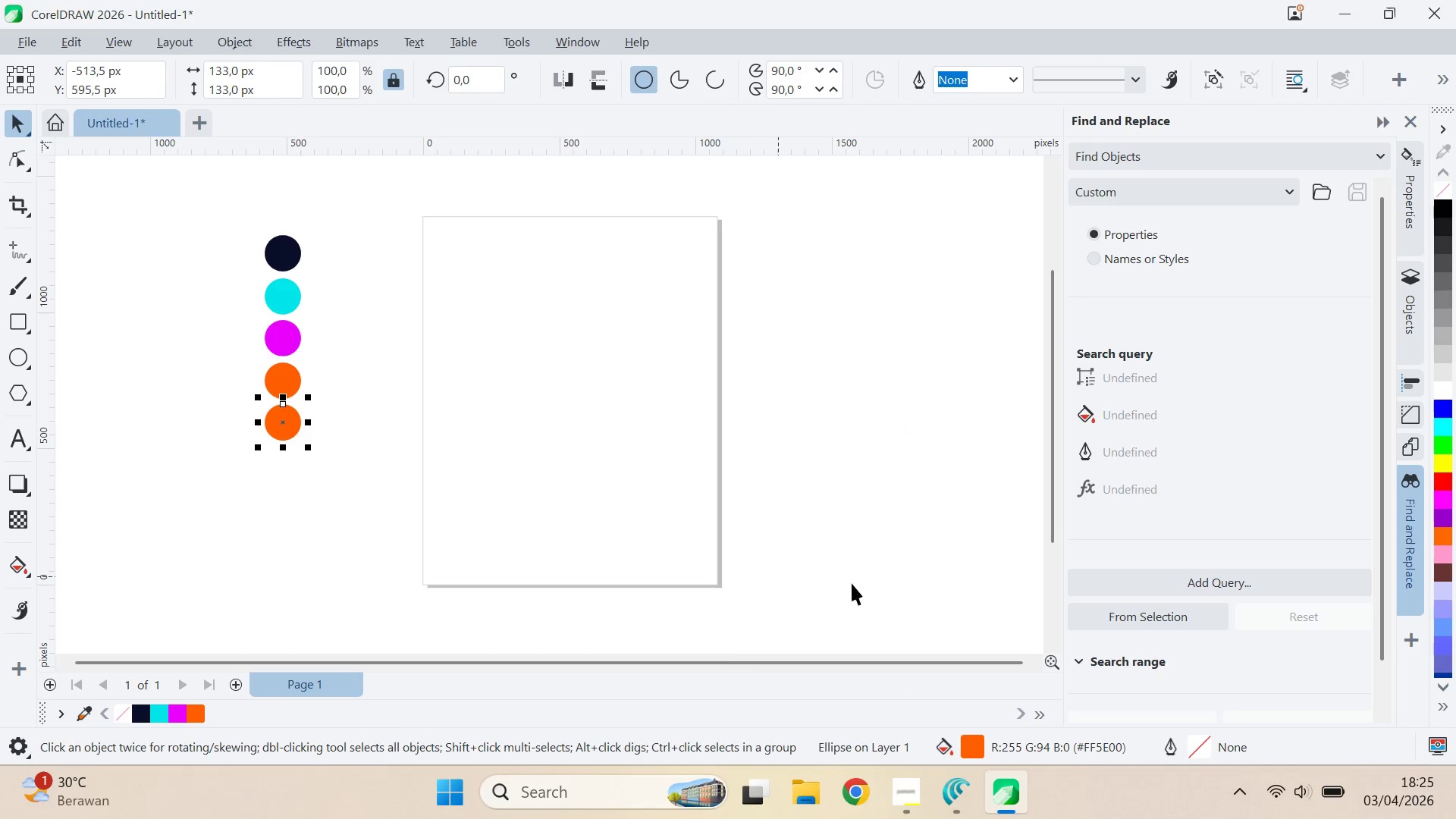 
hold_key(key=ShiftLeft, duration=0.73)
right_click([297, 422])